 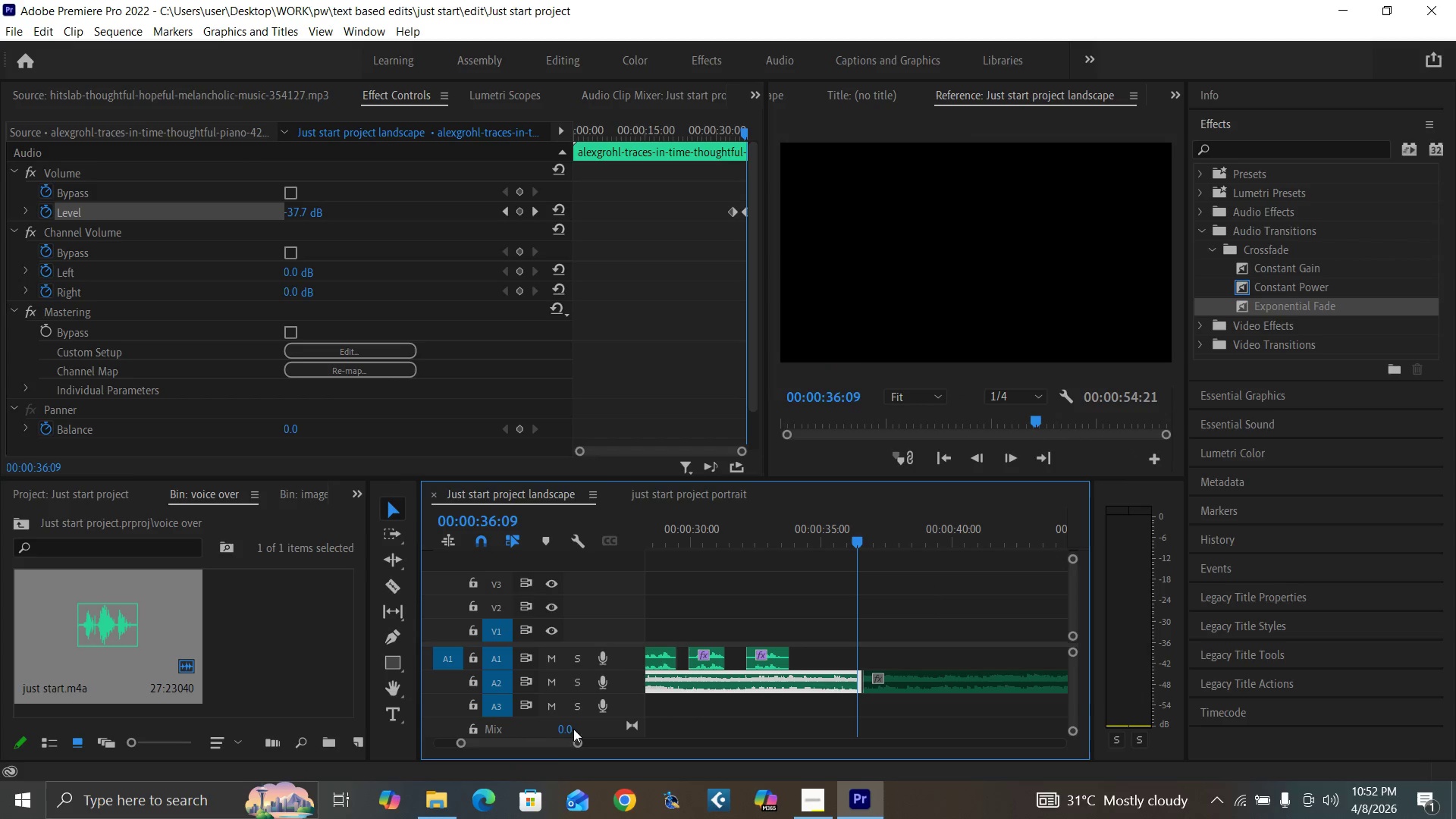 
left_click_drag(start_coordinate=[548, 743], to_coordinate=[469, 730])
 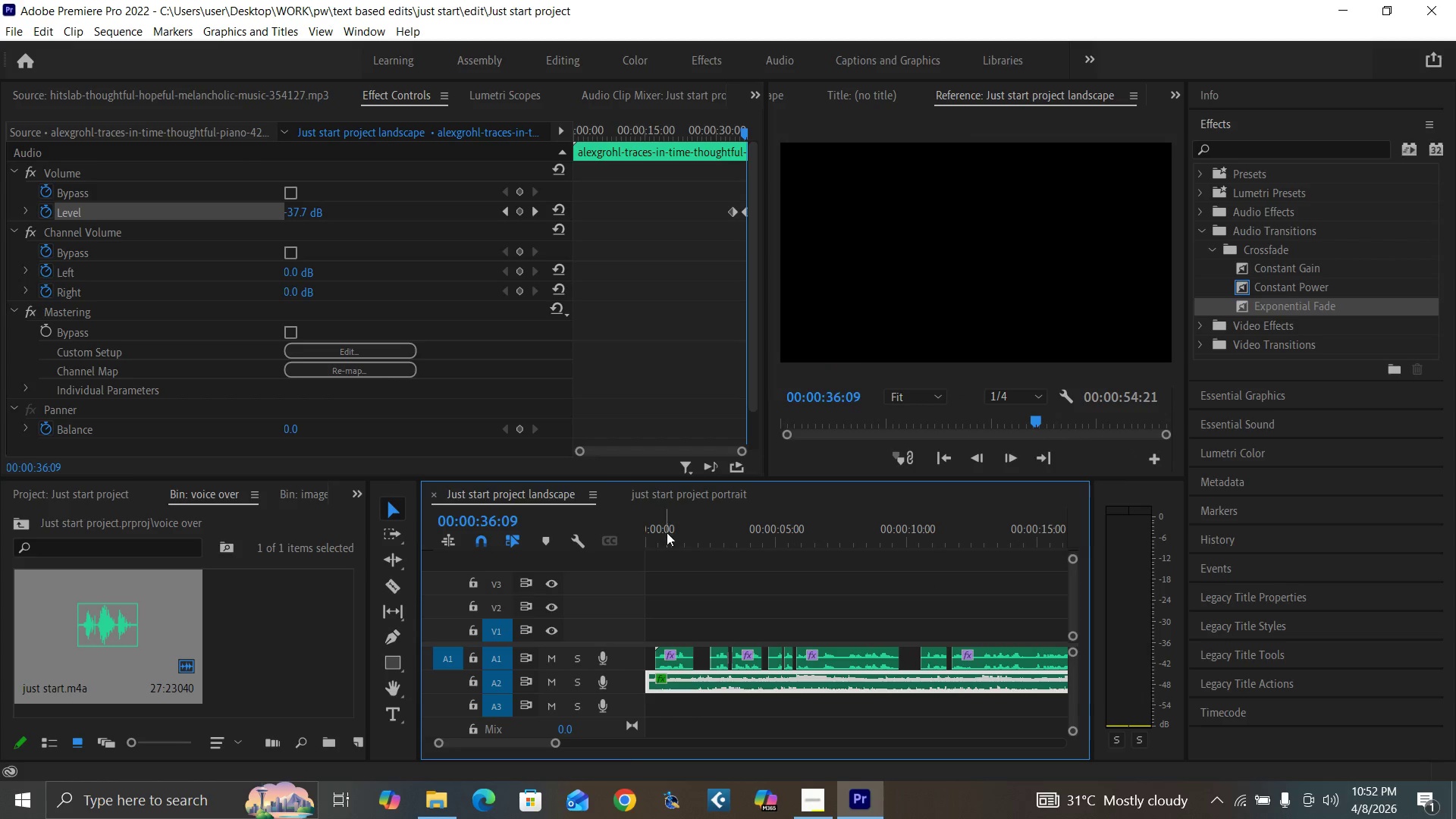 
left_click_drag(start_coordinate=[668, 535], to_coordinate=[610, 555])
 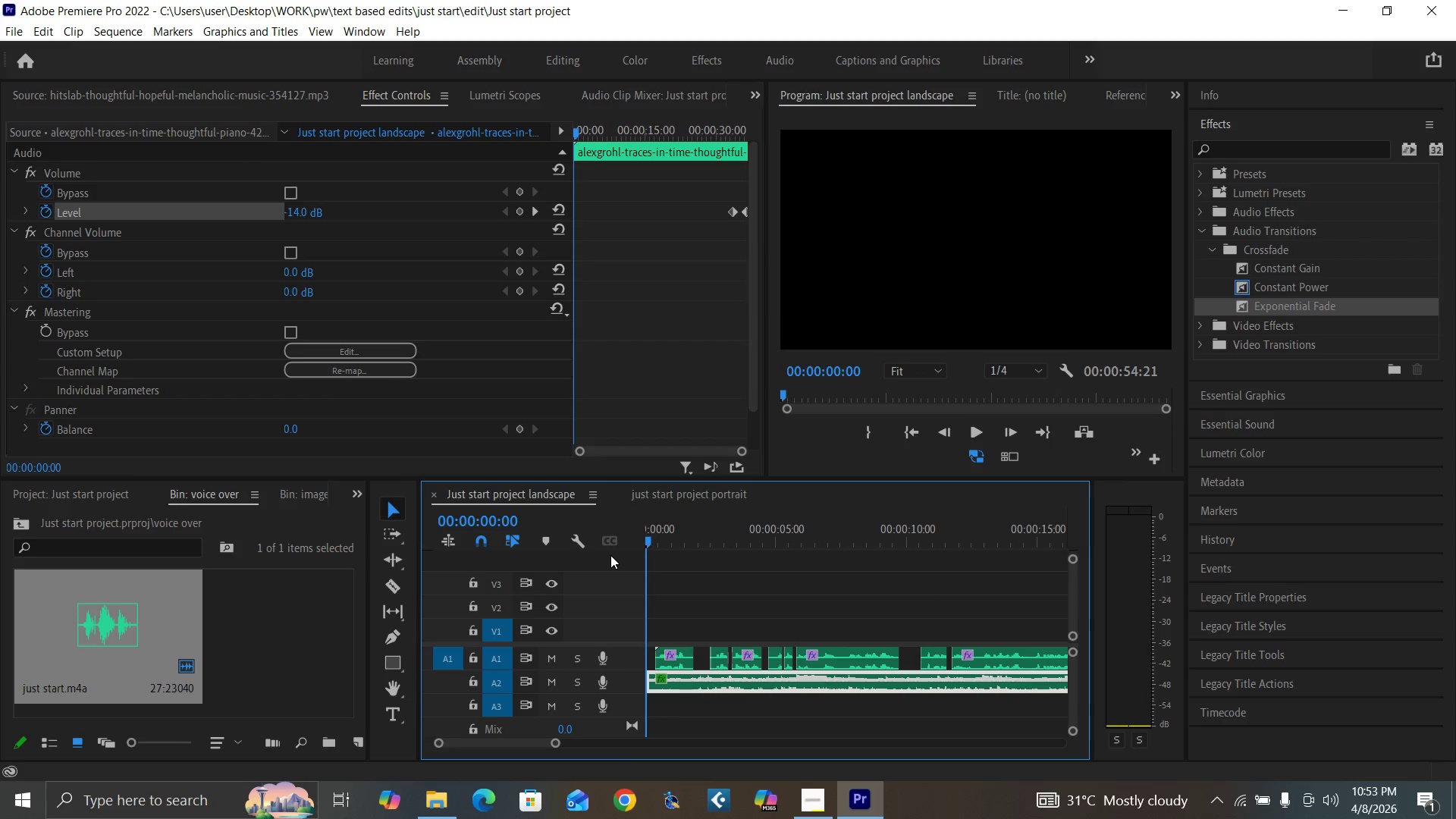 
key(Control+S)
 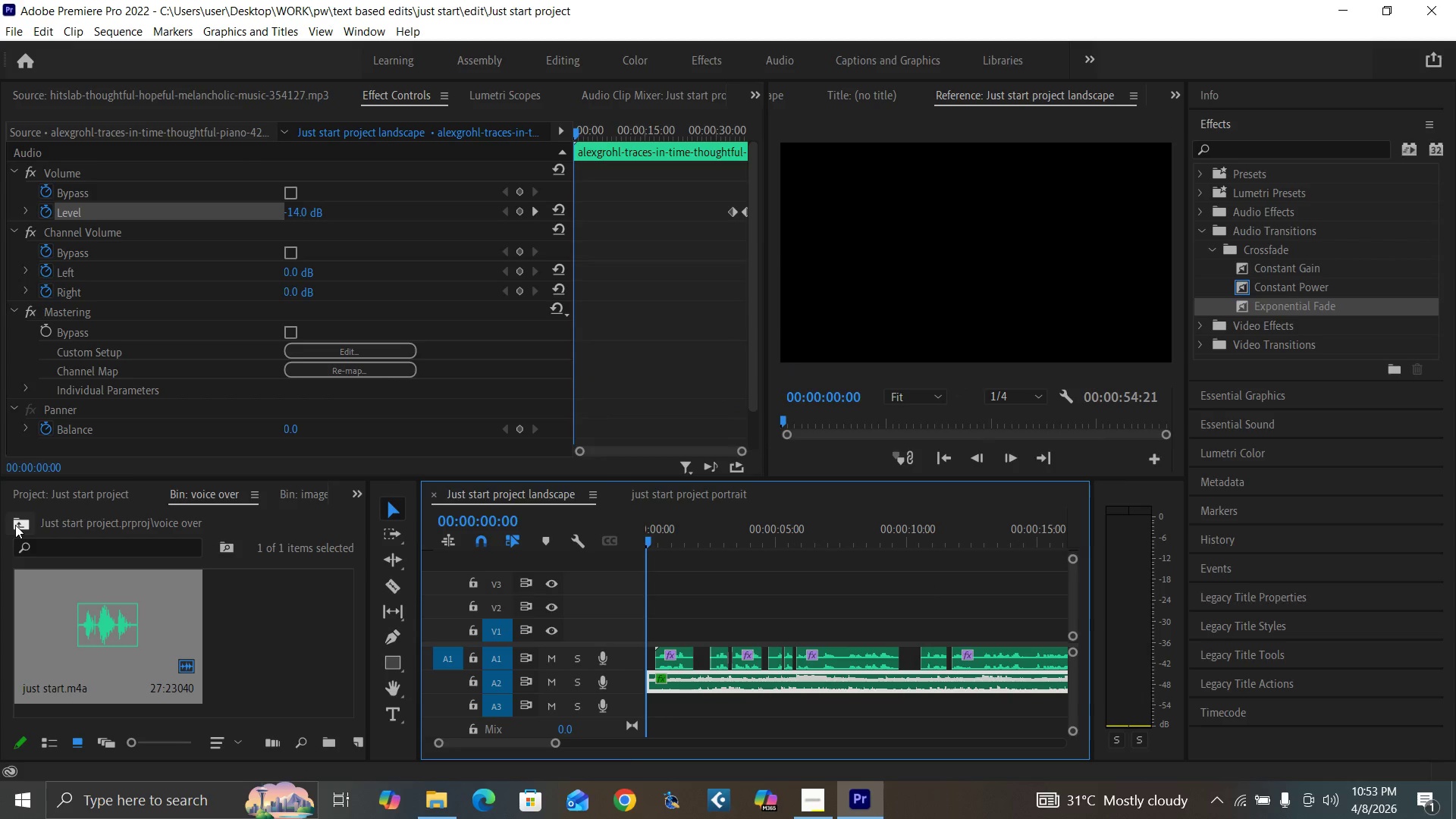 
left_click([15, 525])
 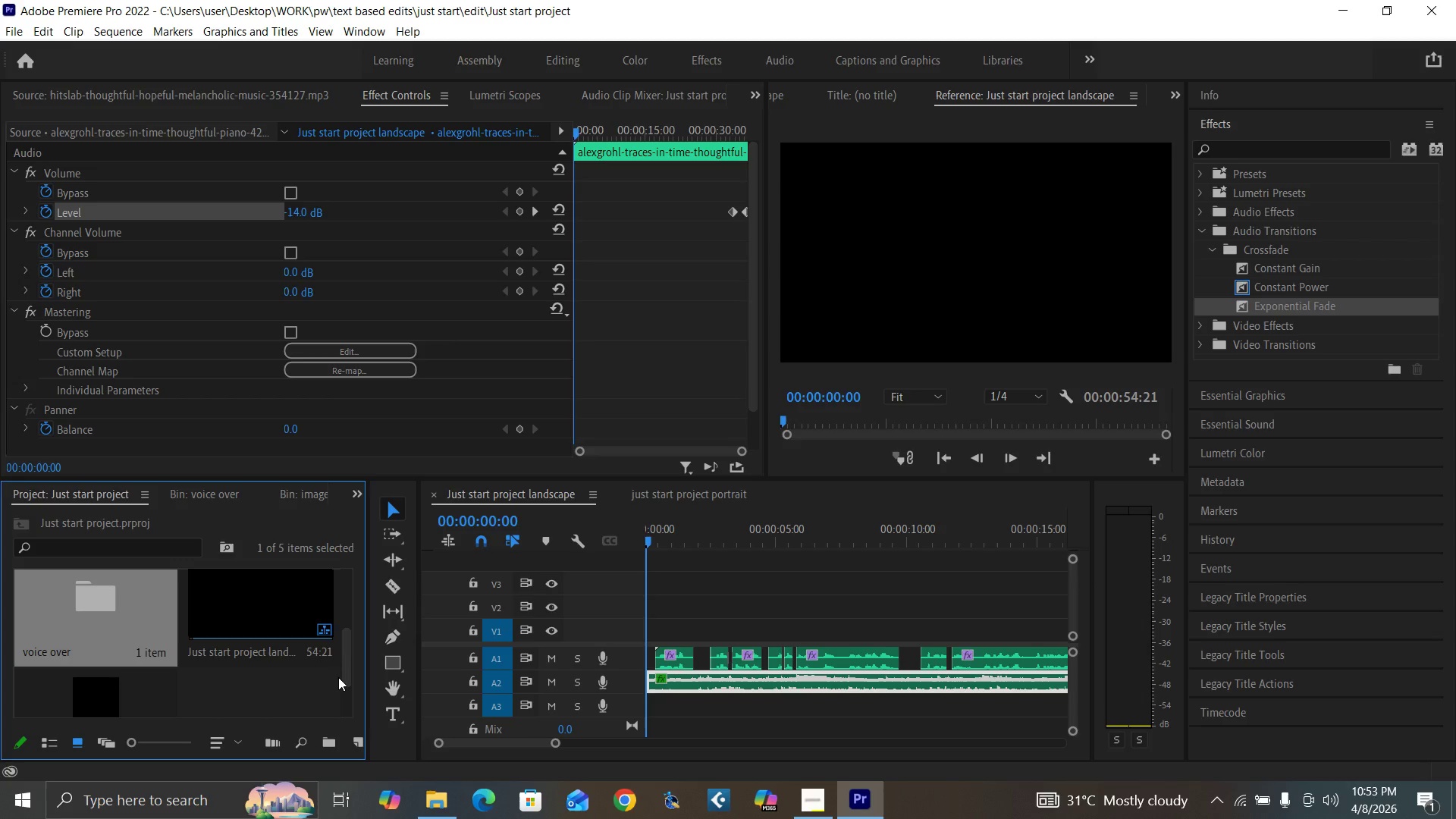 
left_click_drag(start_coordinate=[349, 673], to_coordinate=[348, 601])
 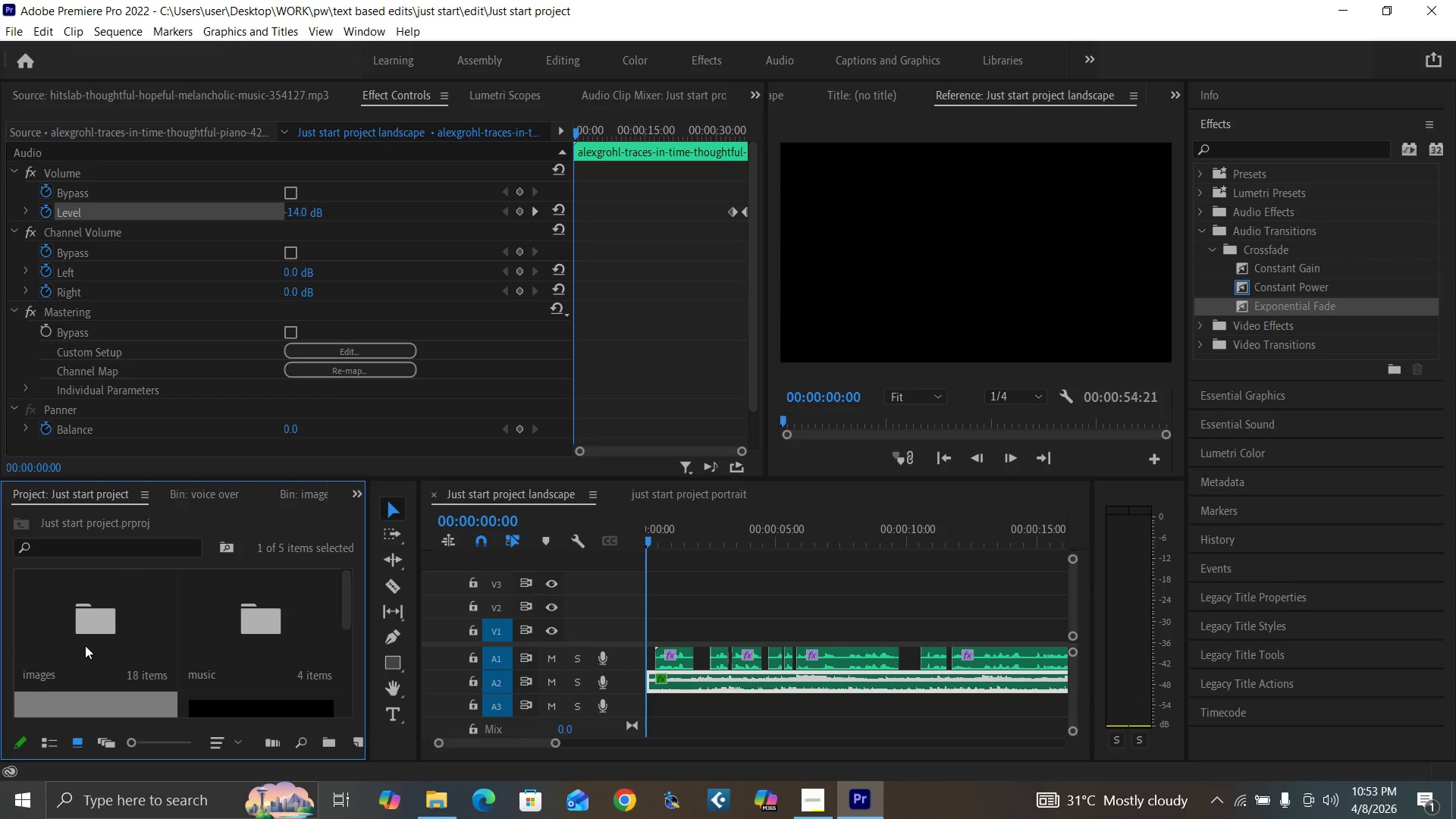 
double_click([85, 645])
 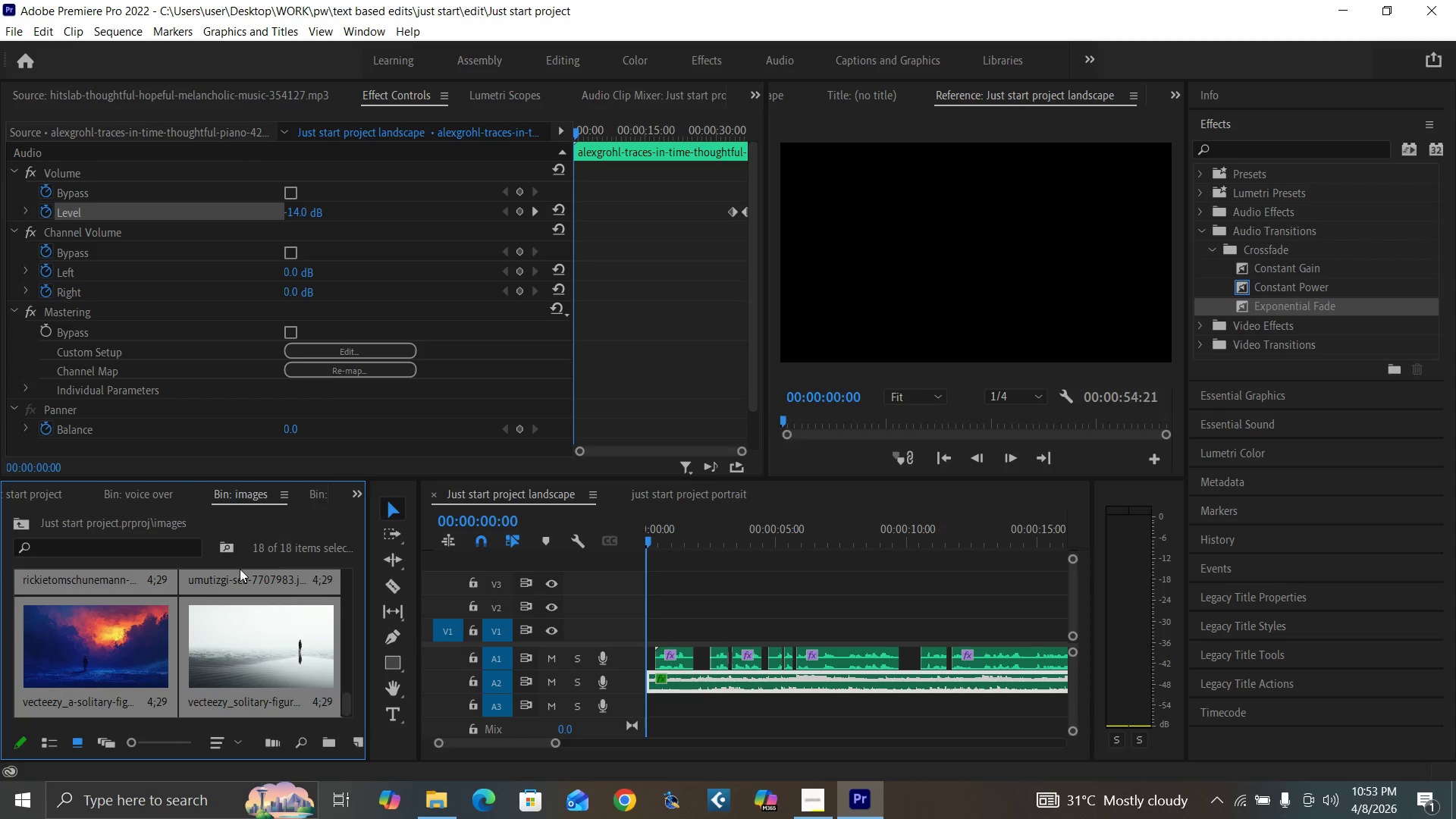 
left_click([274, 672])
 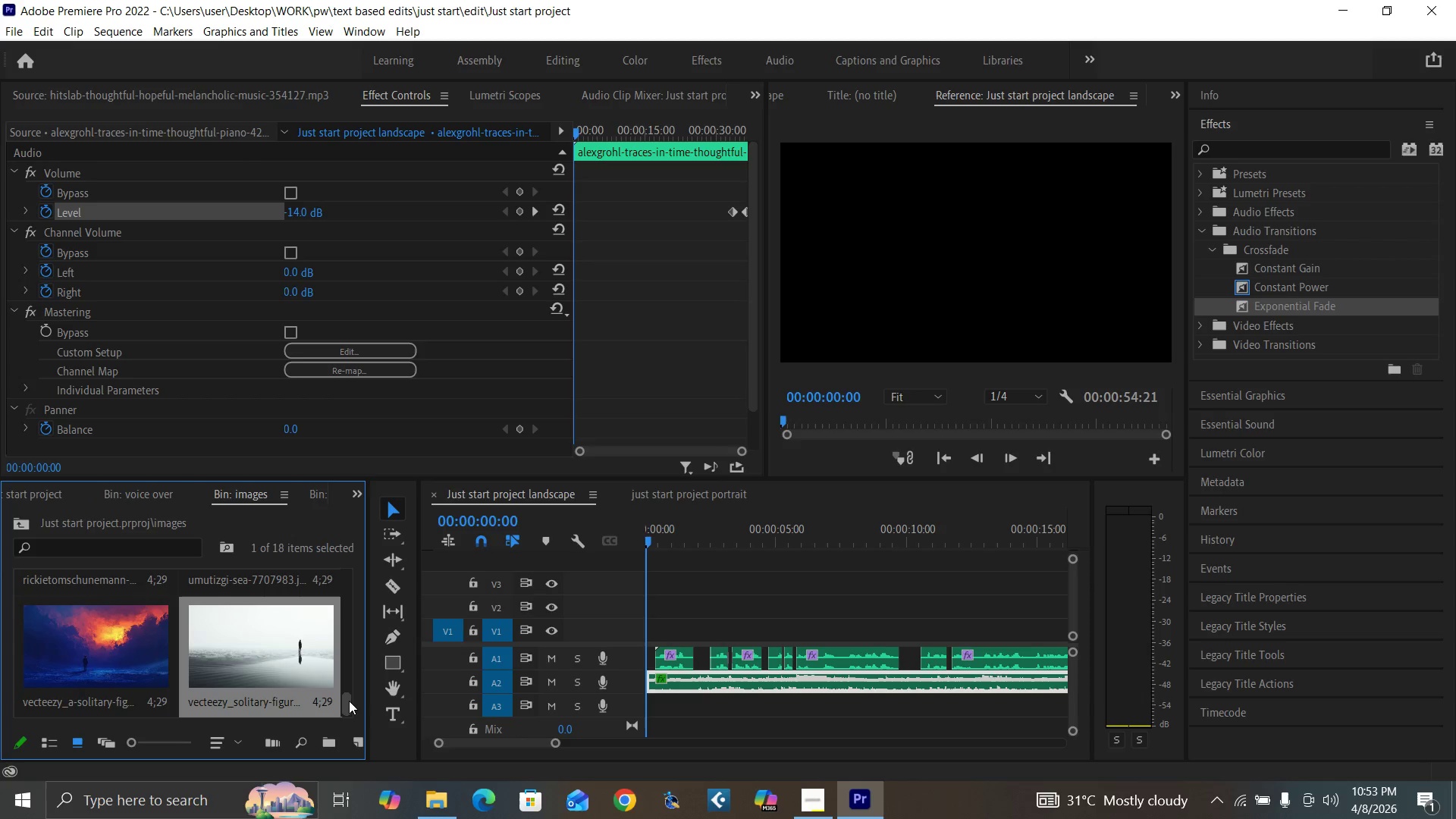 
left_click_drag(start_coordinate=[349, 701], to_coordinate=[344, 715])
 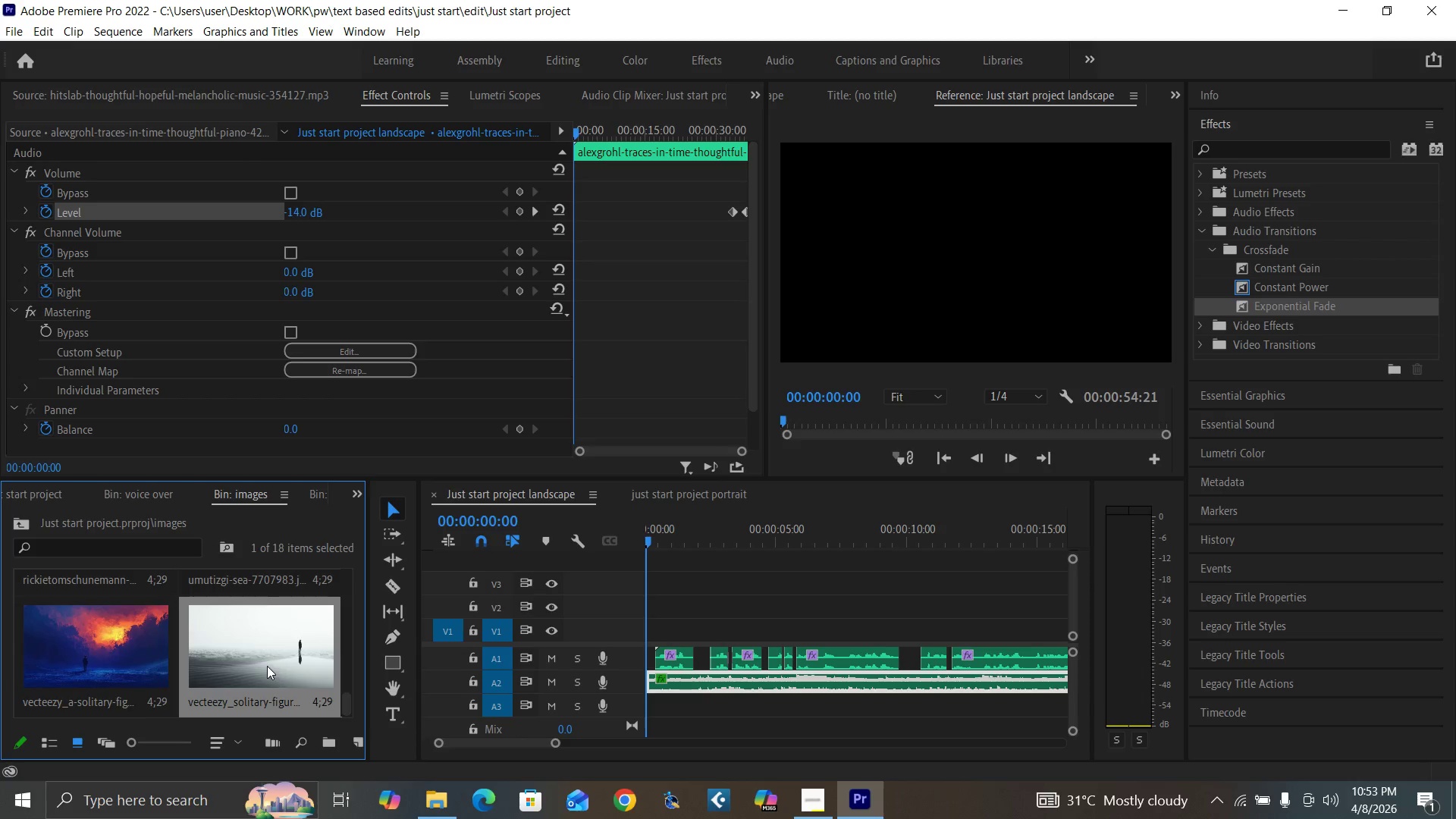 
left_click([267, 666])
 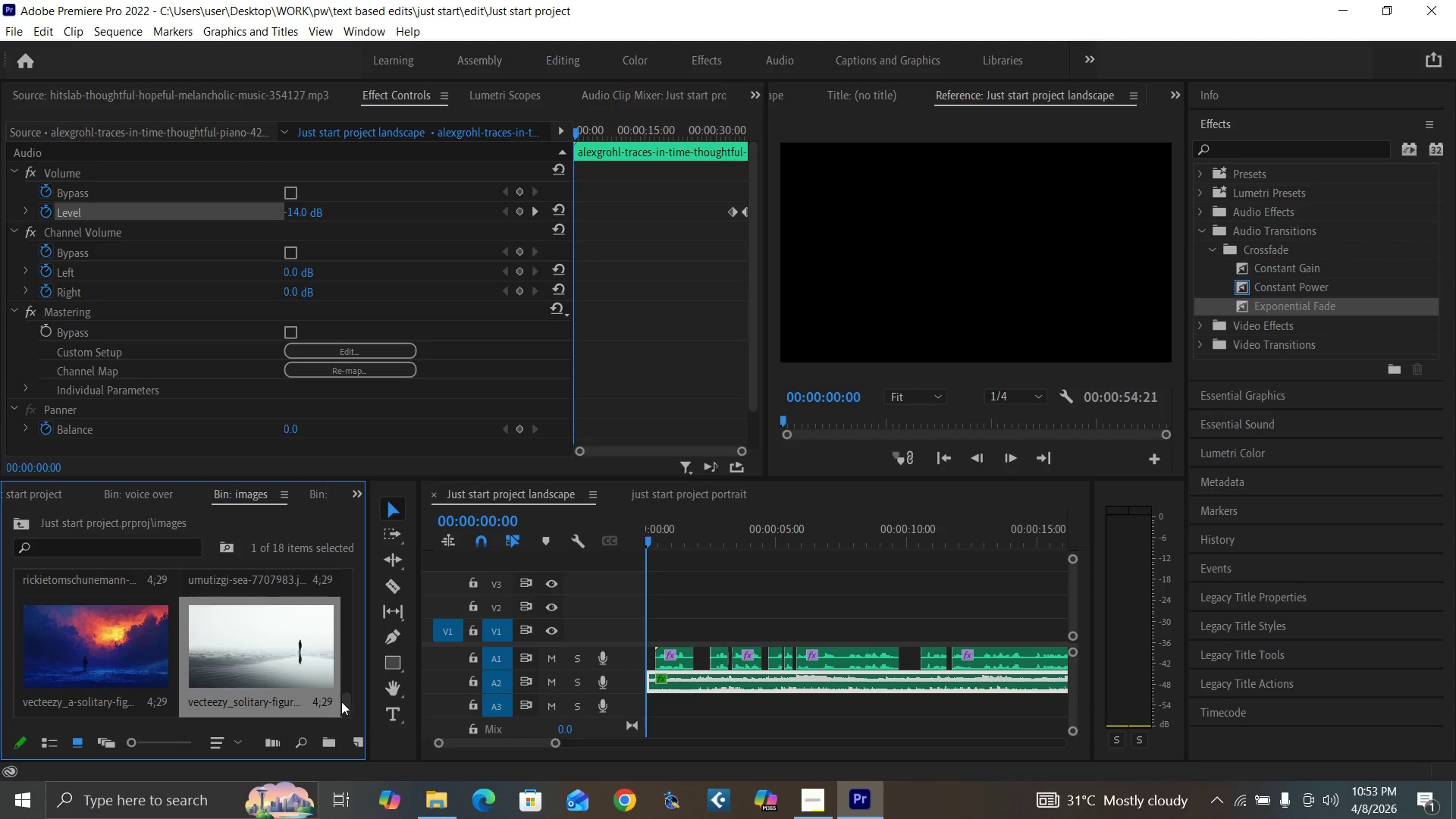 
left_click_drag(start_coordinate=[347, 704], to_coordinate=[362, 555])
 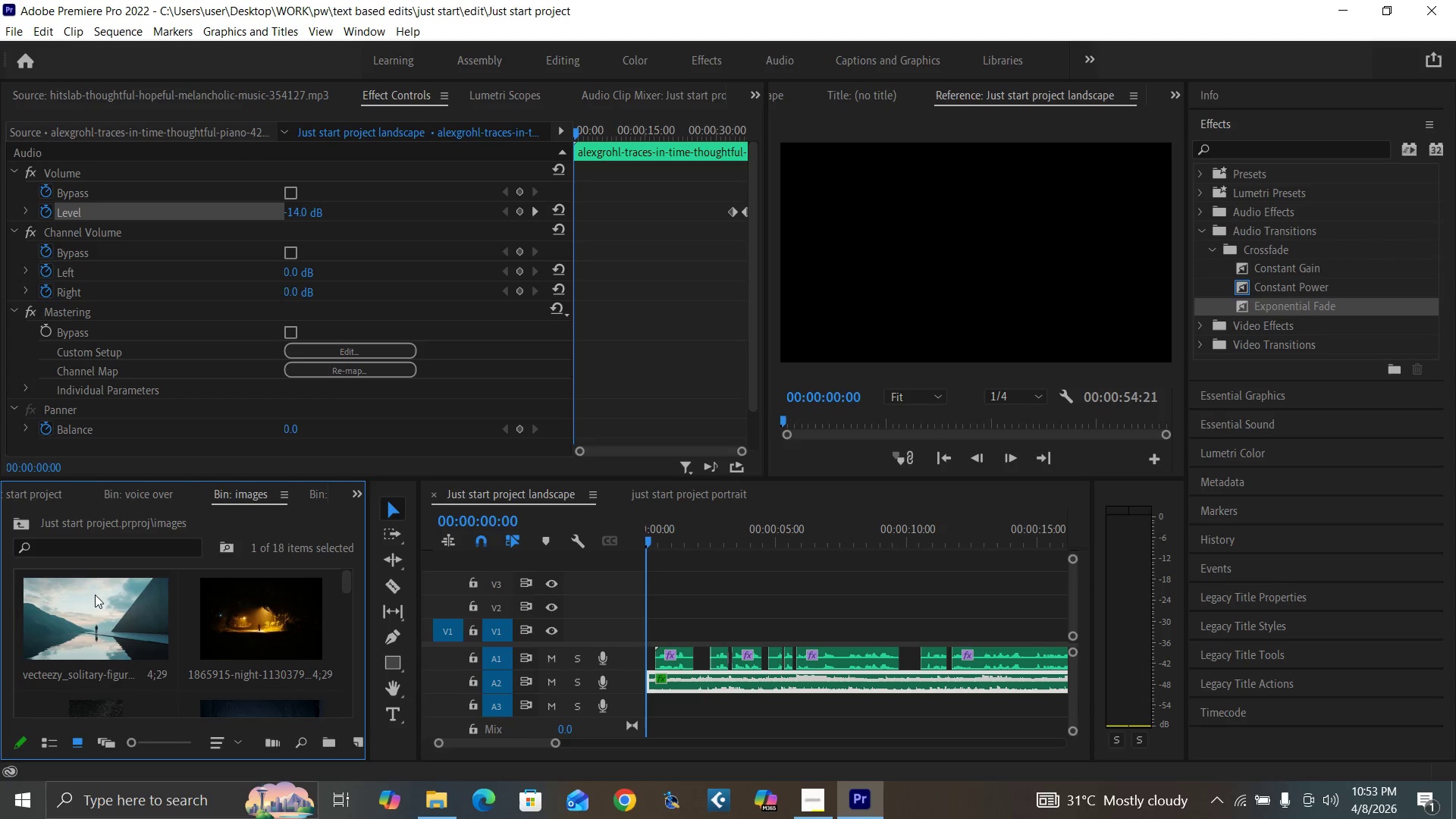 
hold_key(key=ShiftLeft, duration=0.89)
left_click([34, 615])
 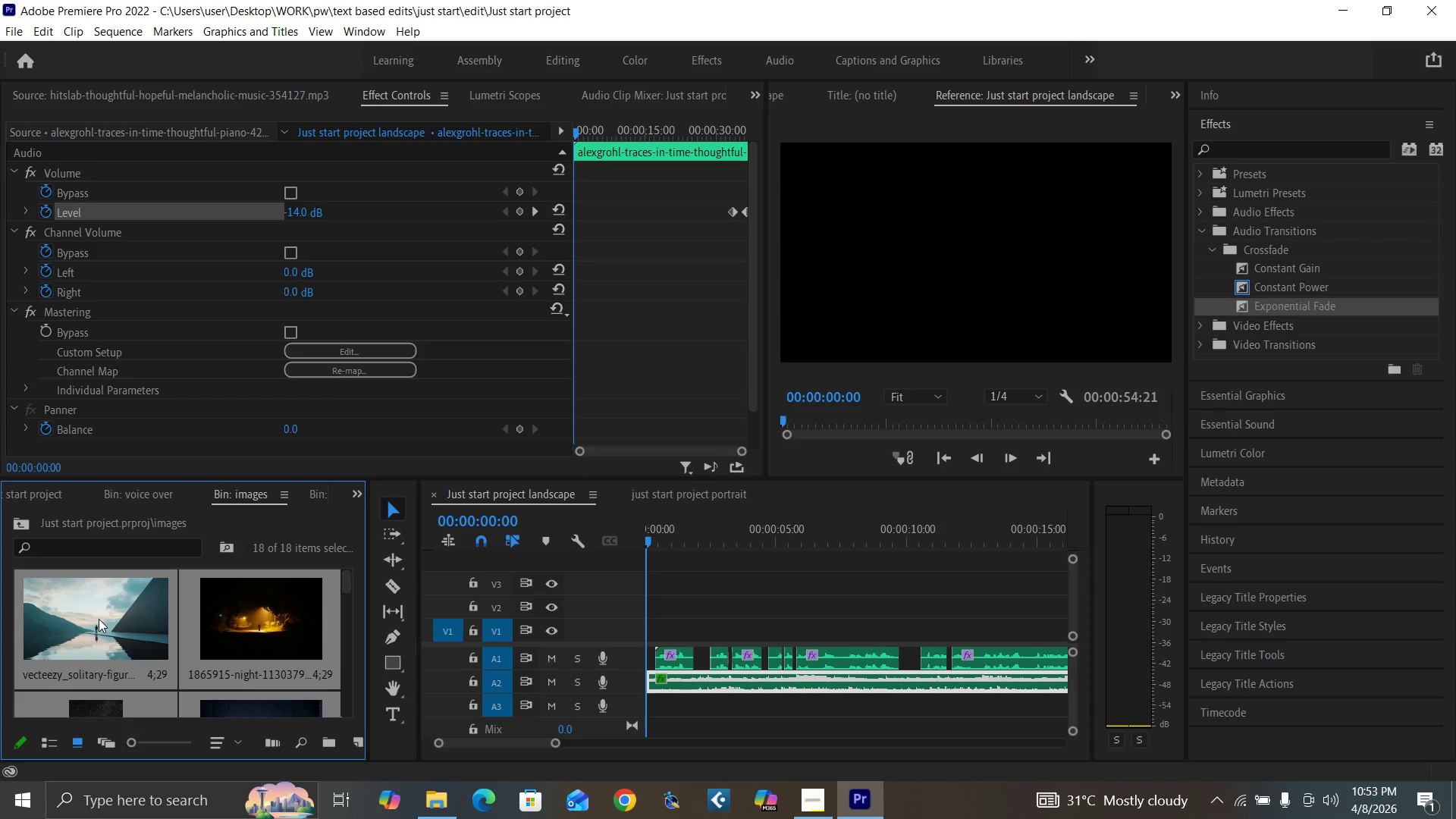 
right_click([99, 619])
 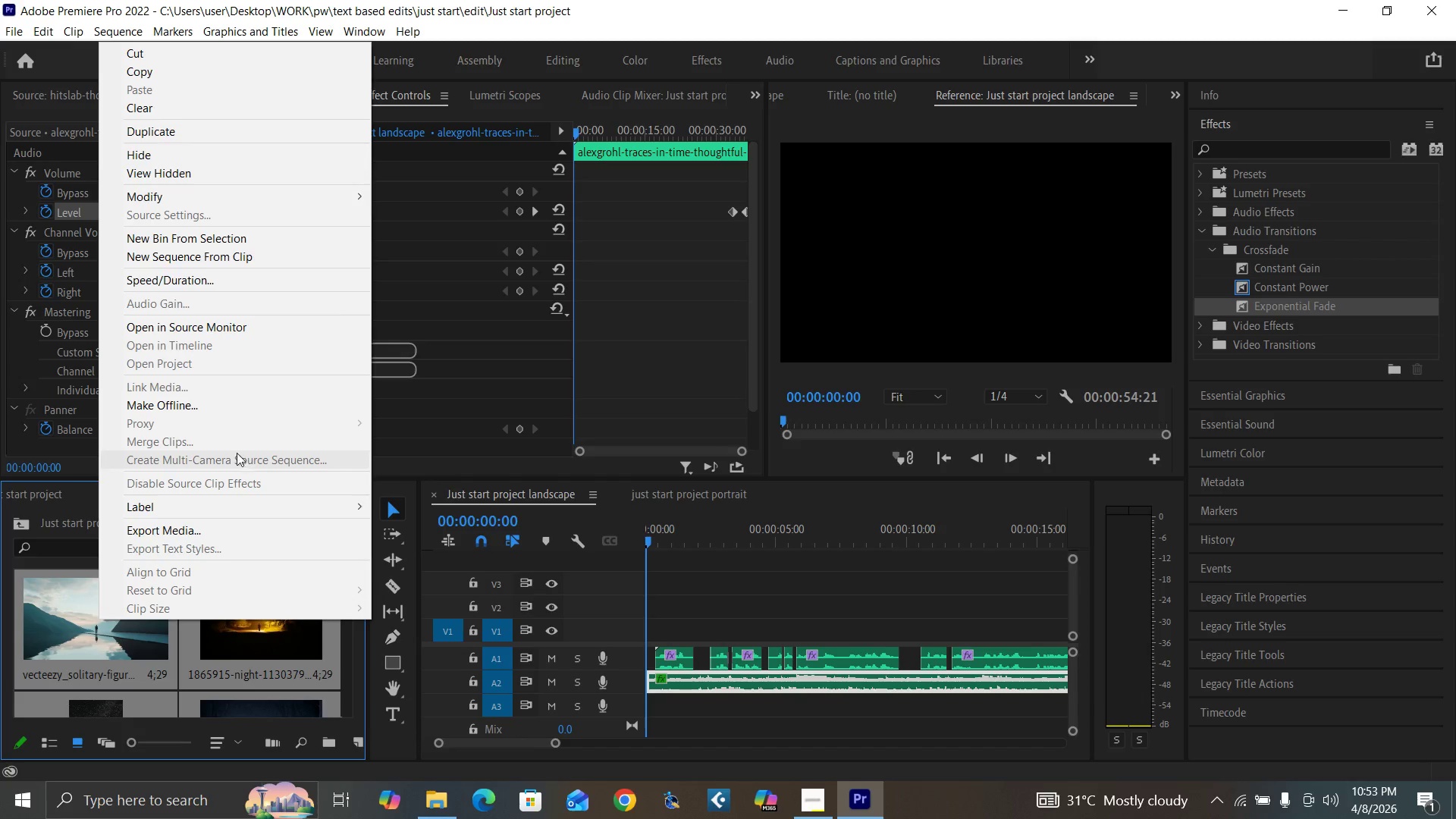 
wait(5.66)
 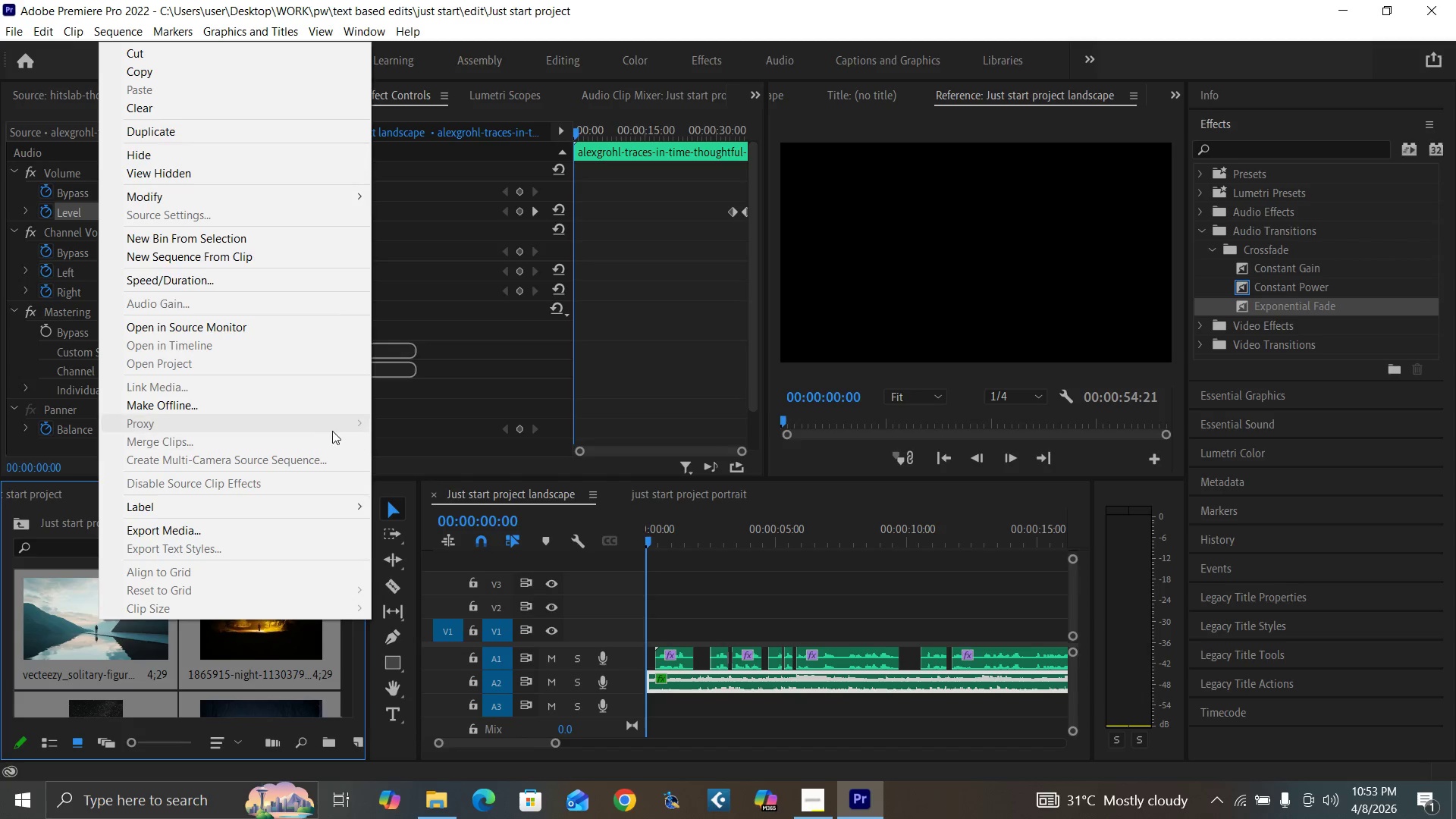 
left_click([88, 617])
 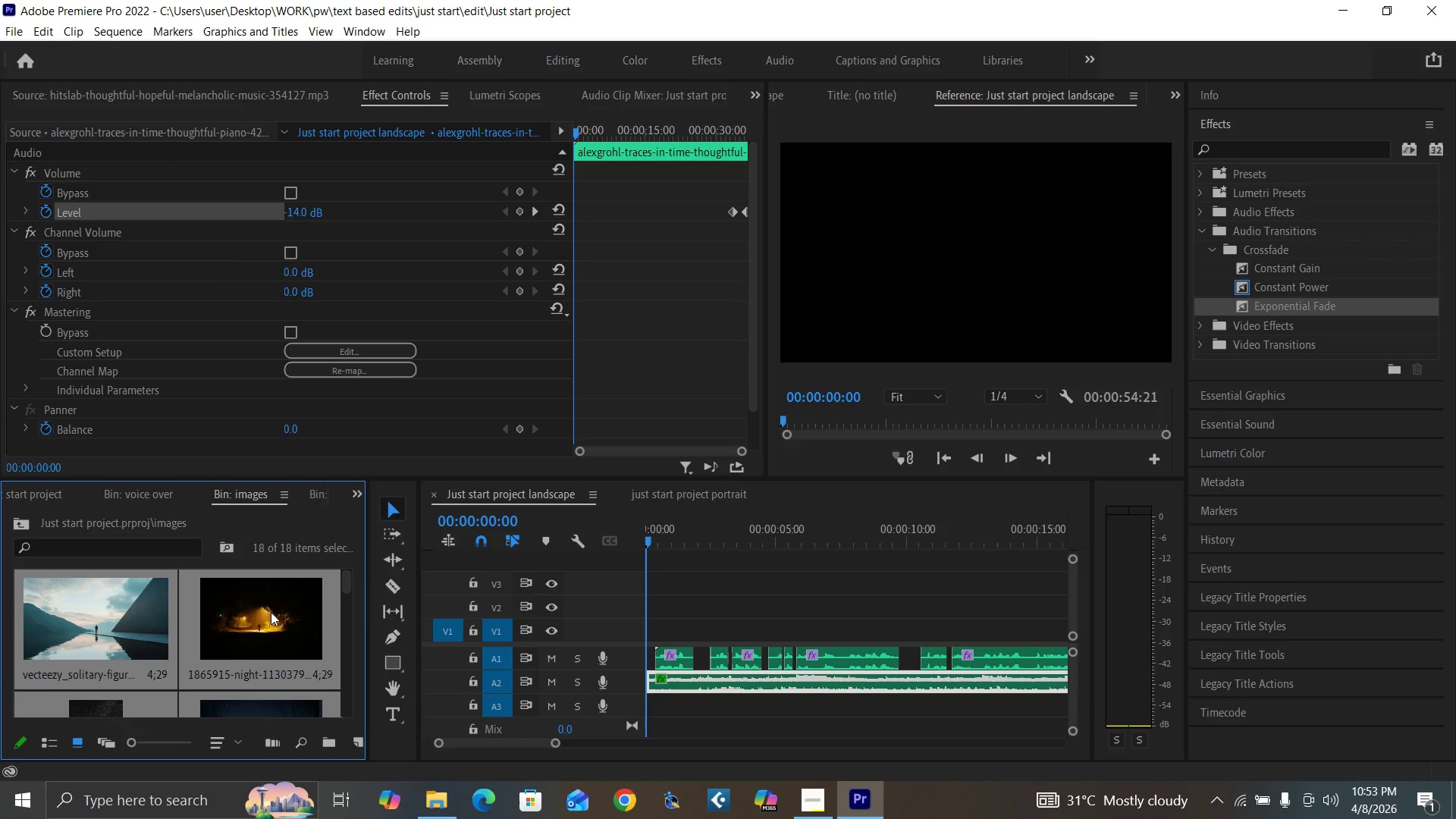 
left_click([16, 521])
 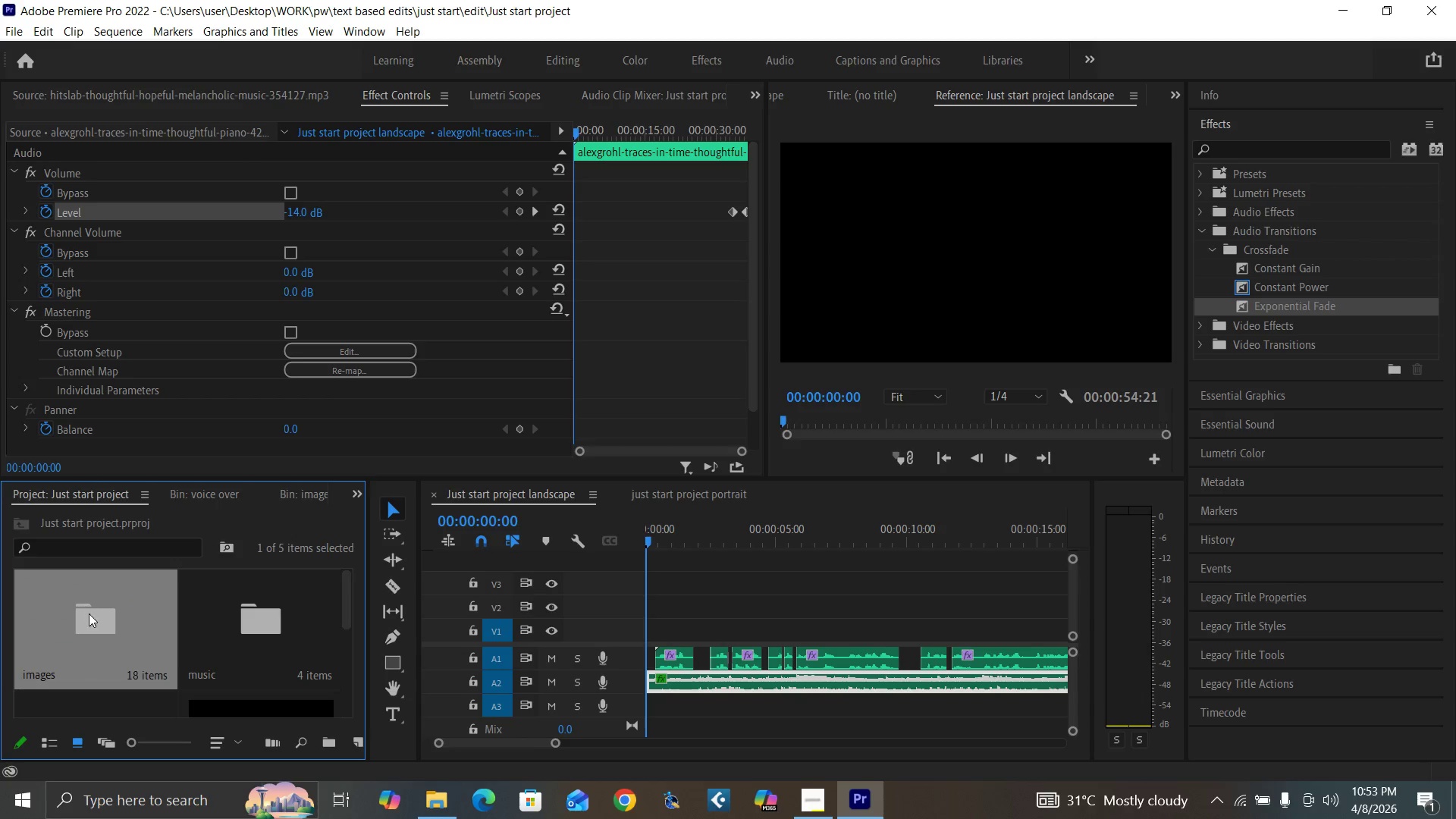 
double_click([87, 614])
 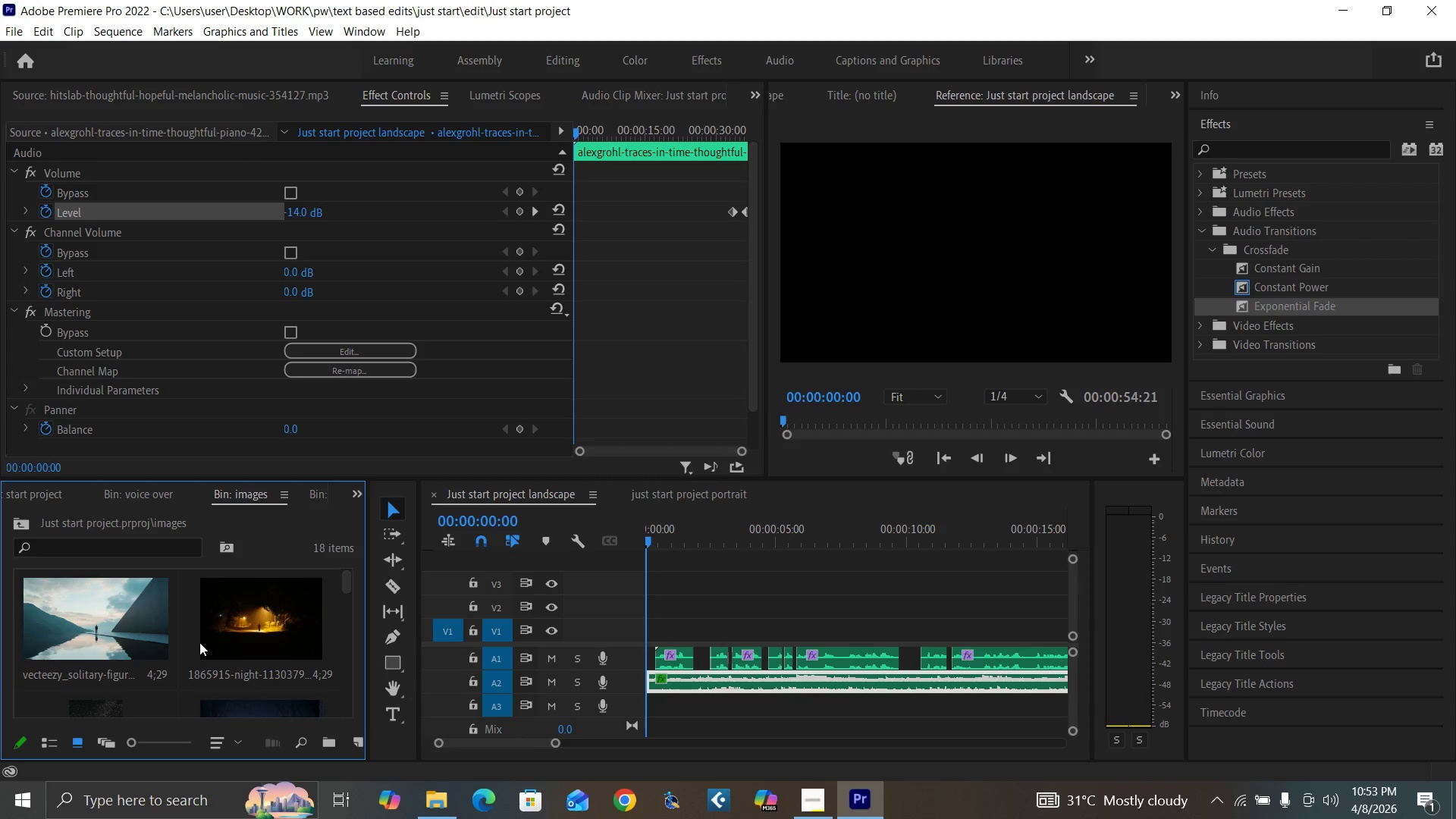 
left_click([109, 632])
 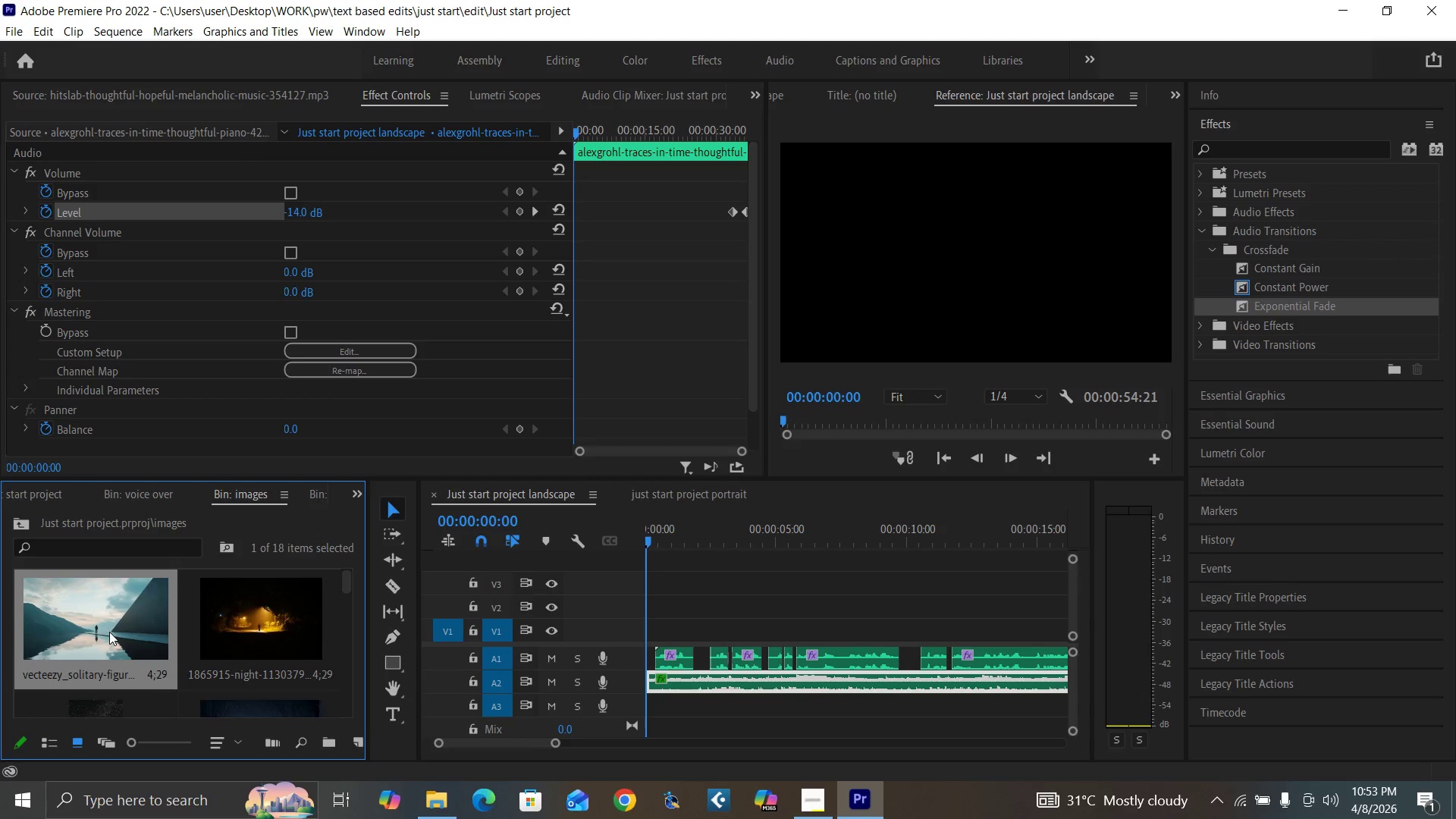 
right_click([109, 632])
 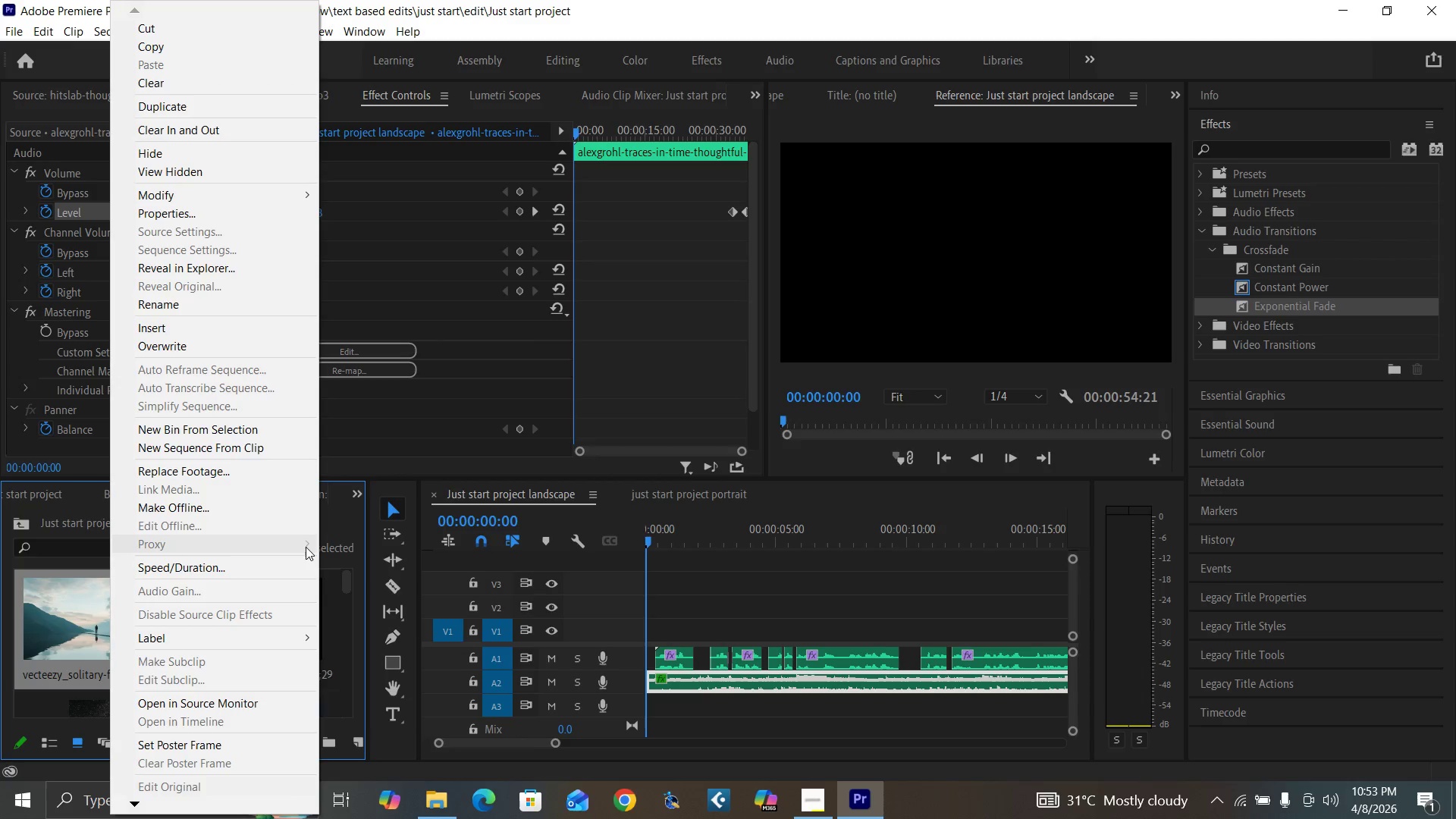 
wait(6.94)
 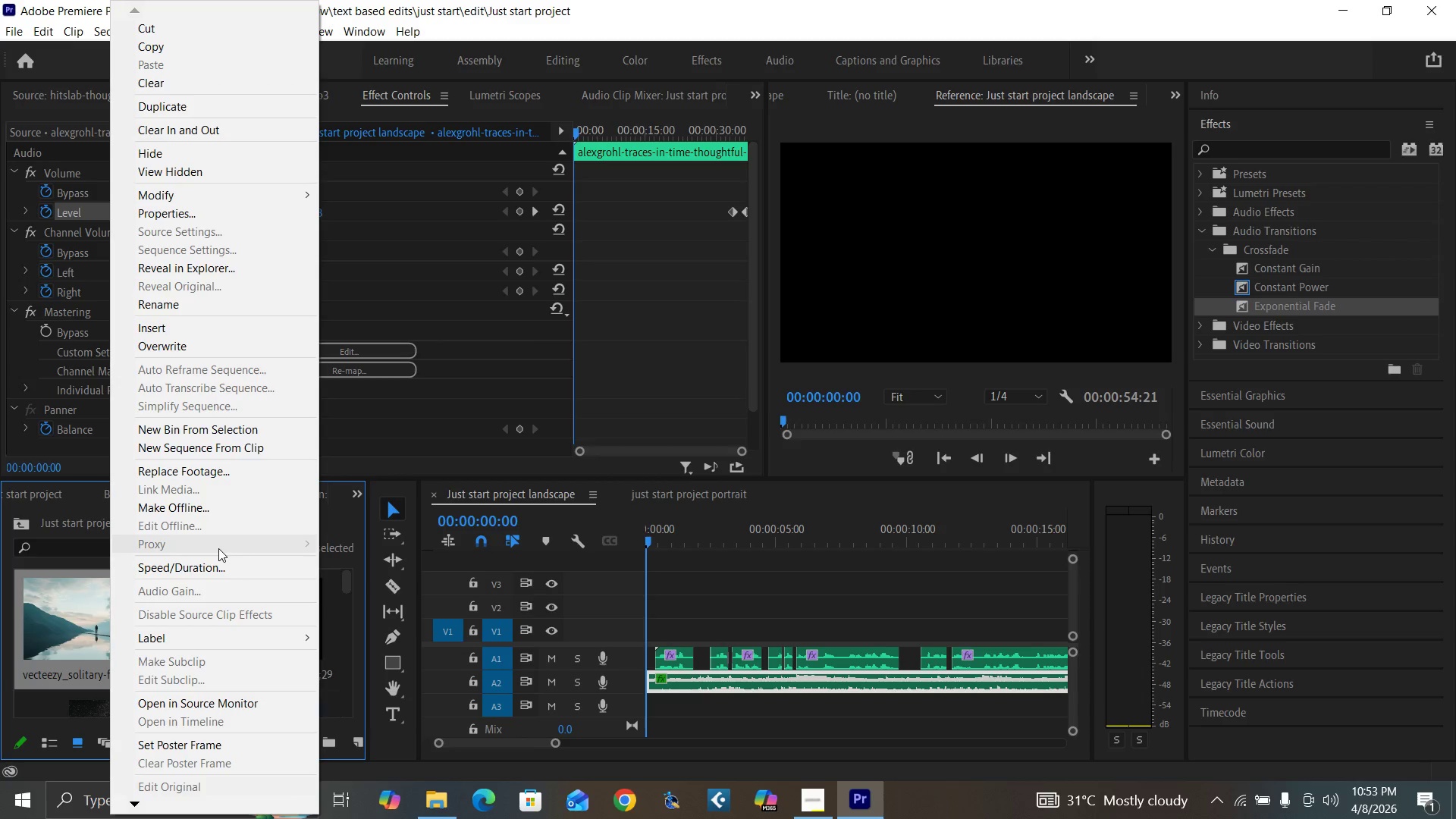 
left_click([65, 626])
 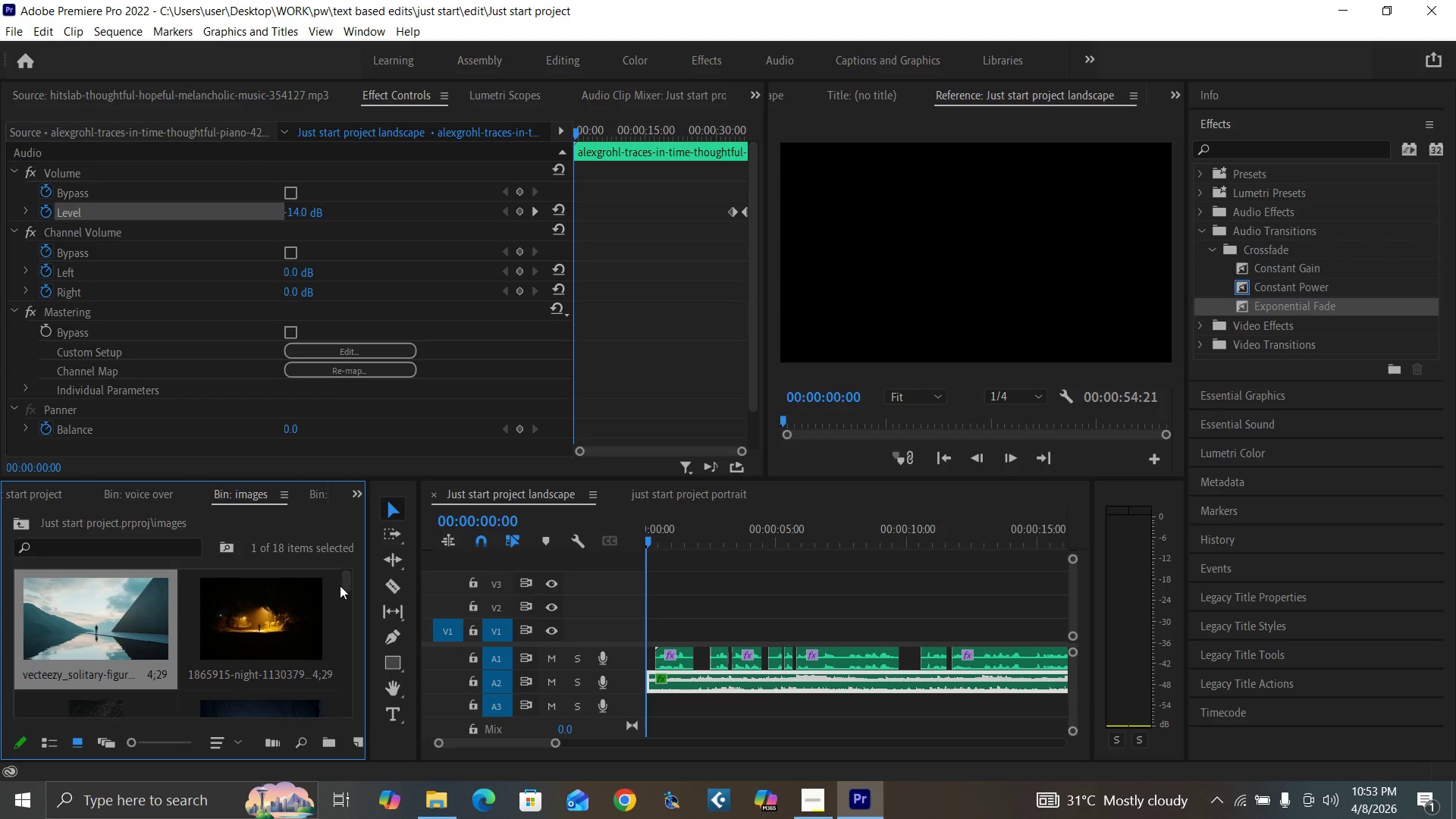 
left_click_drag(start_coordinate=[343, 583], to_coordinate=[376, 626])
 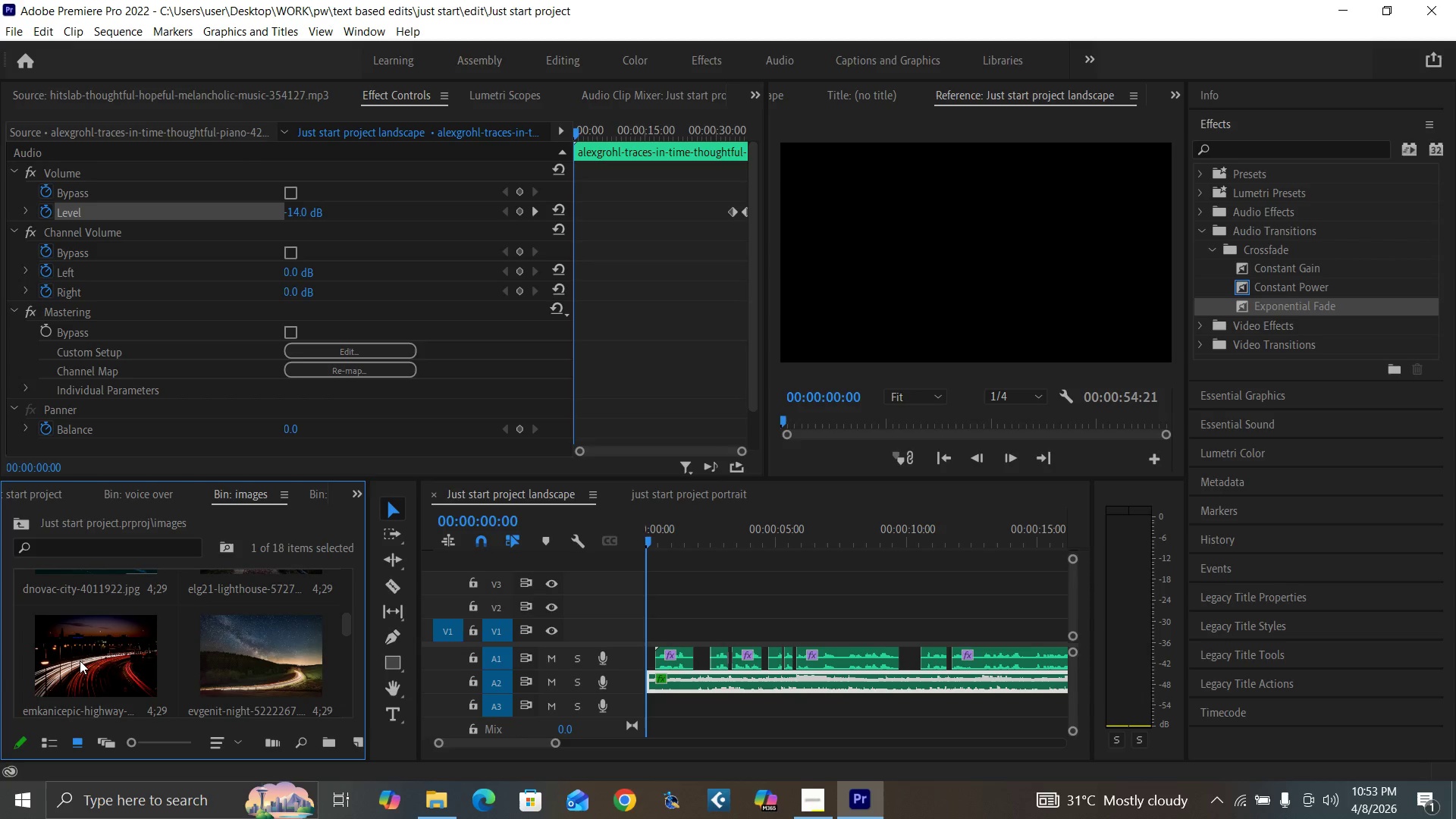 
left_click_drag(start_coordinate=[80, 661], to_coordinate=[641, 638])
 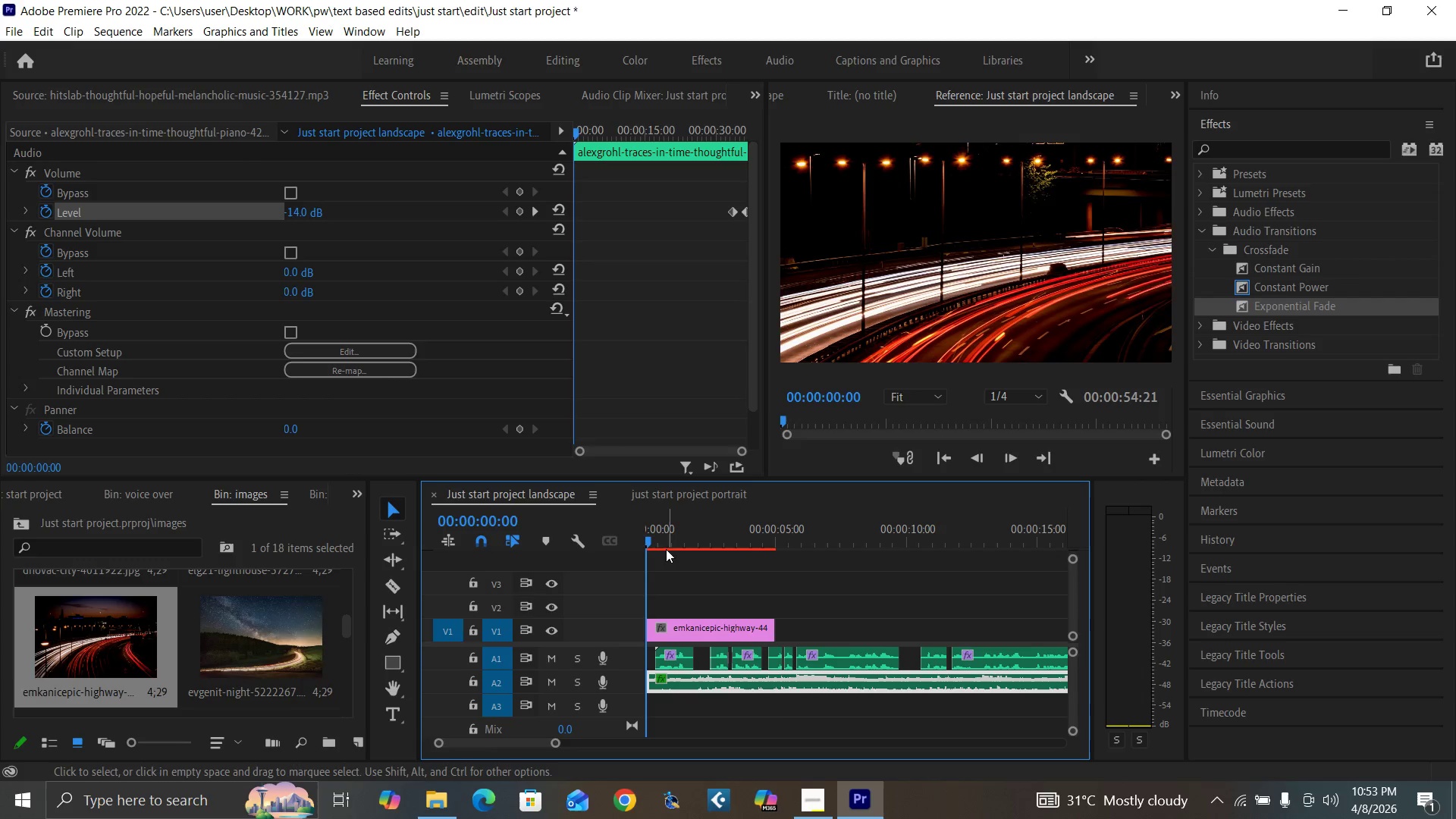 
left_click_drag(start_coordinate=[664, 541], to_coordinate=[618, 581])
 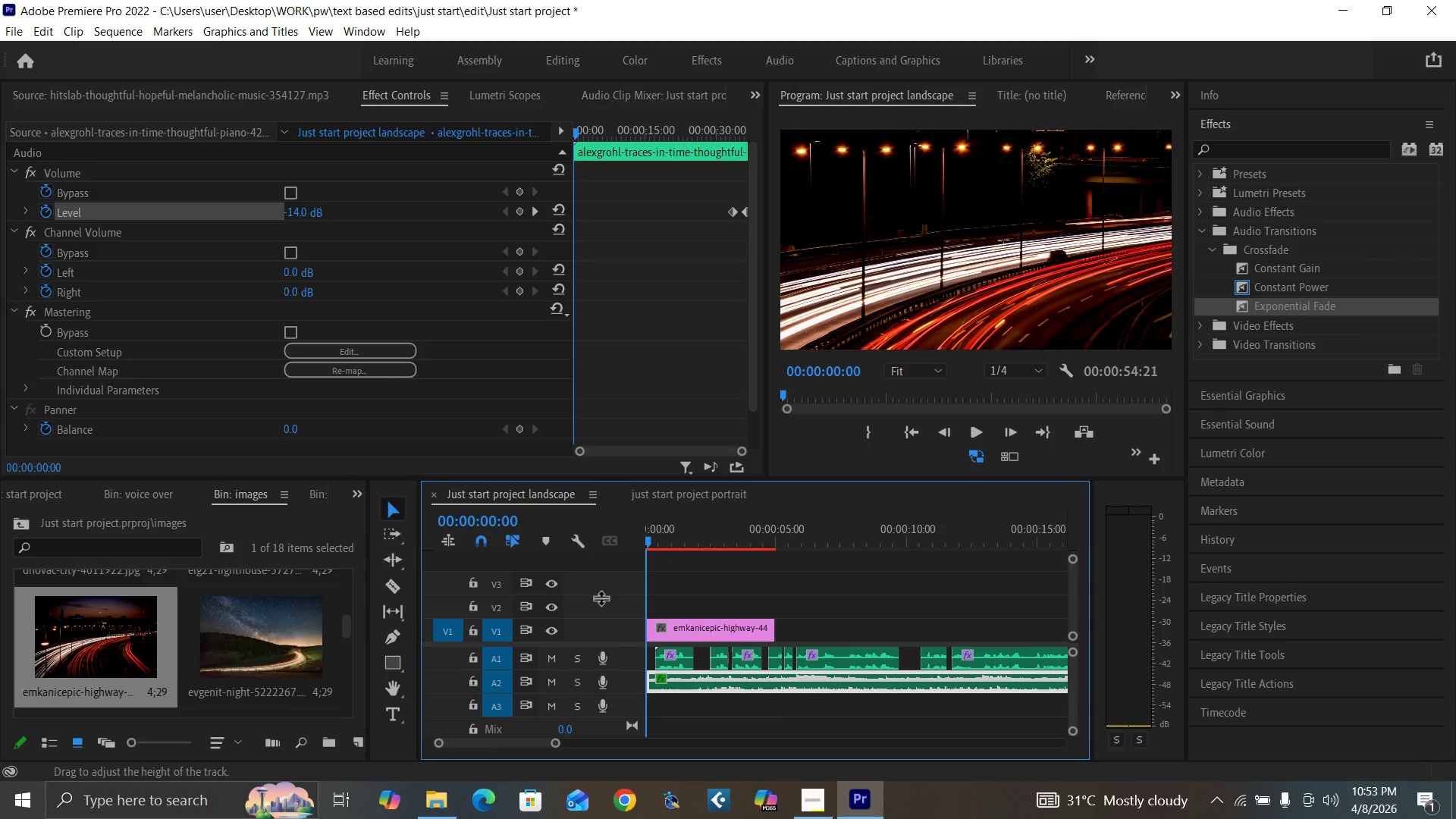 
key(Space)
 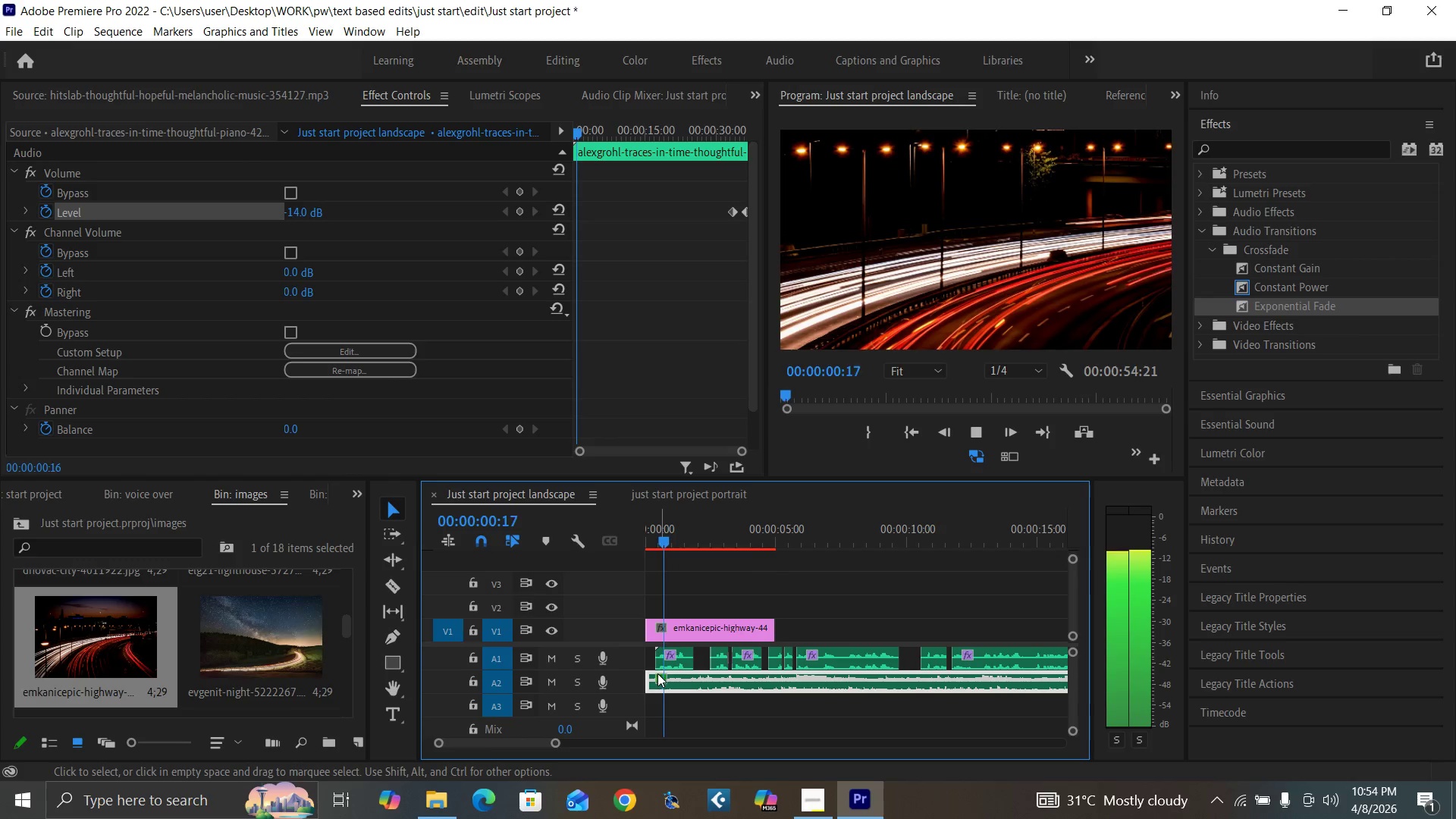 
key(Space)
 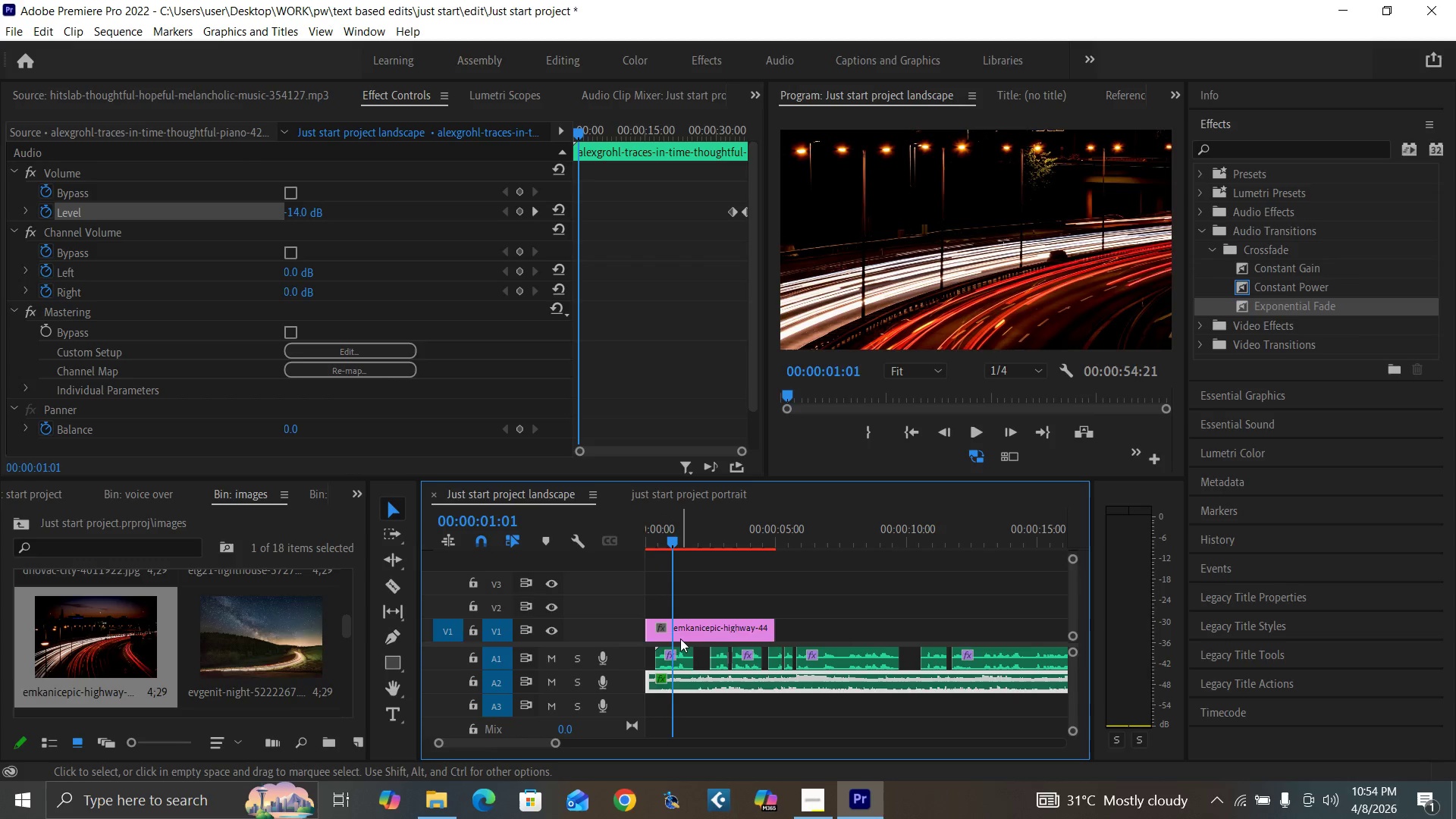 
left_click([680, 639])
 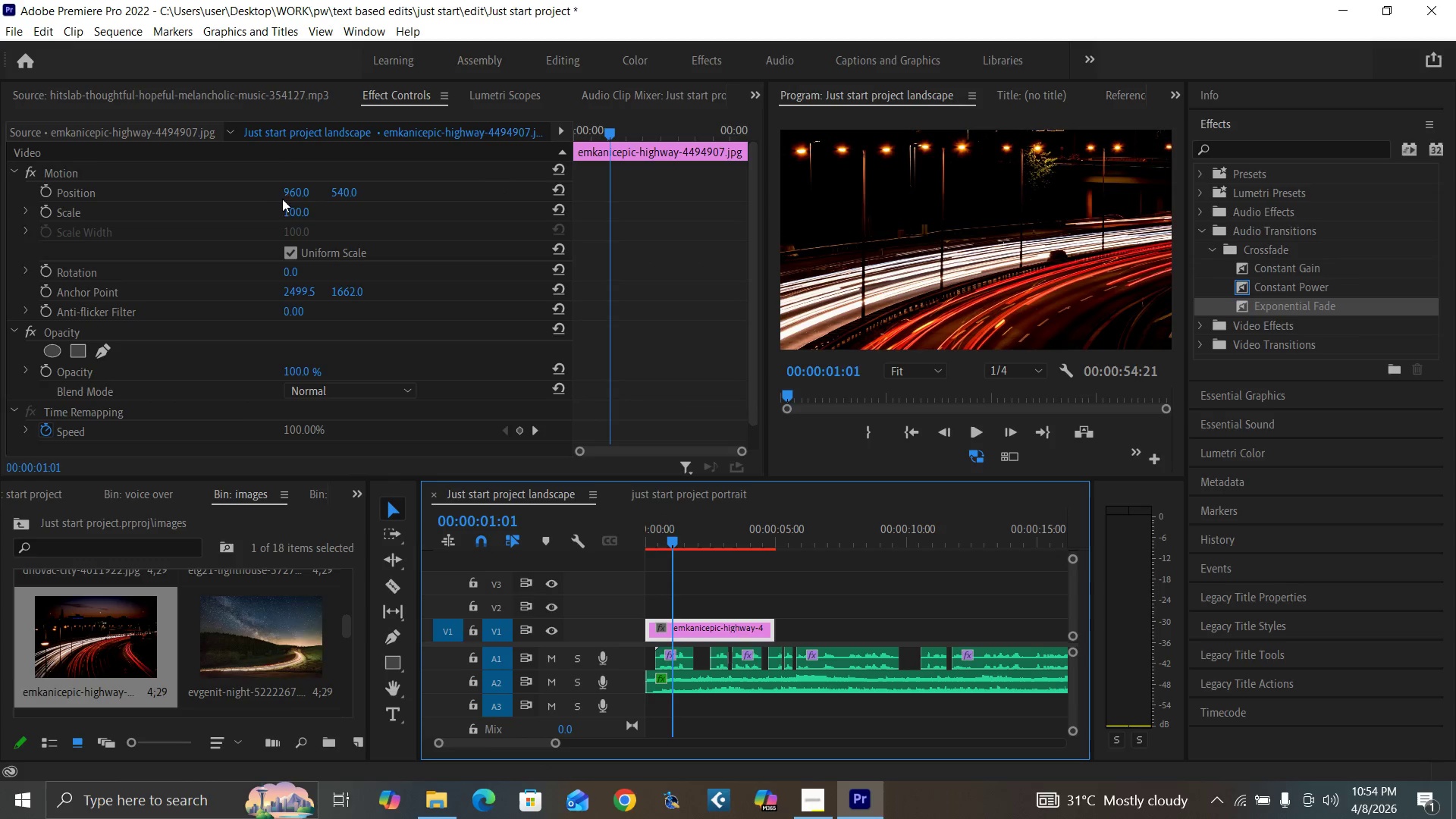 
left_click([293, 206])
 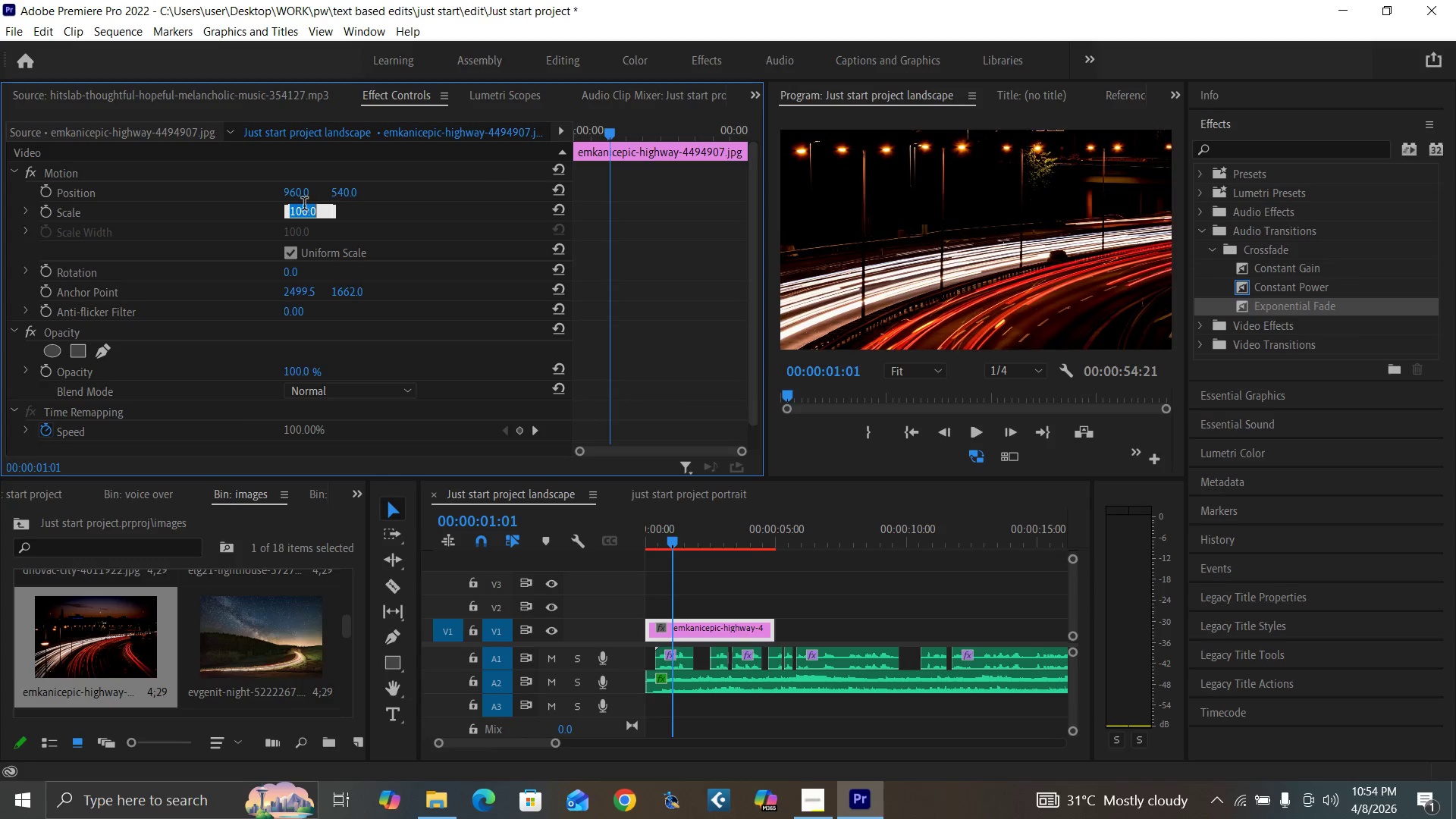 
type(50)
 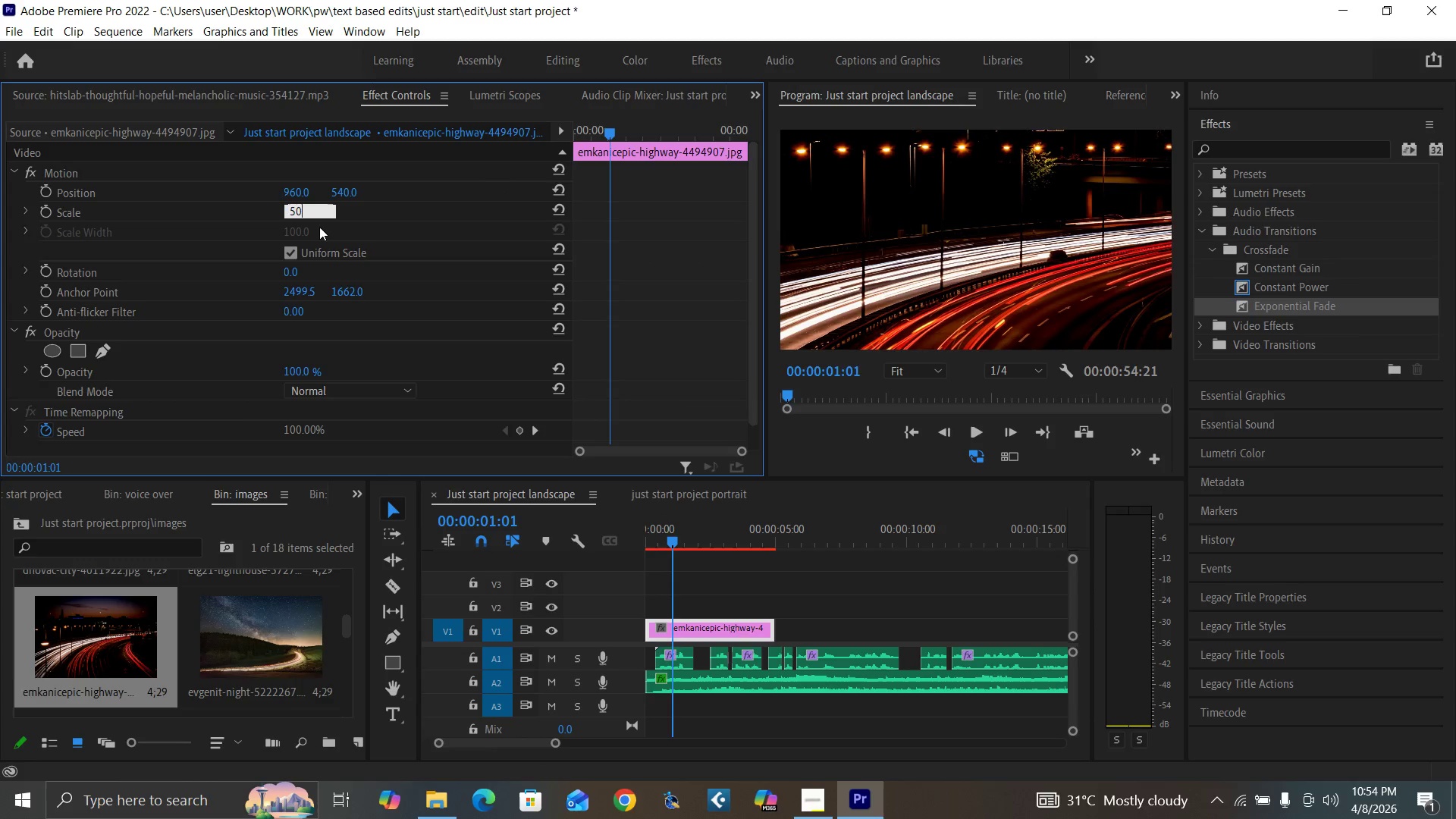 
key(Enter)
 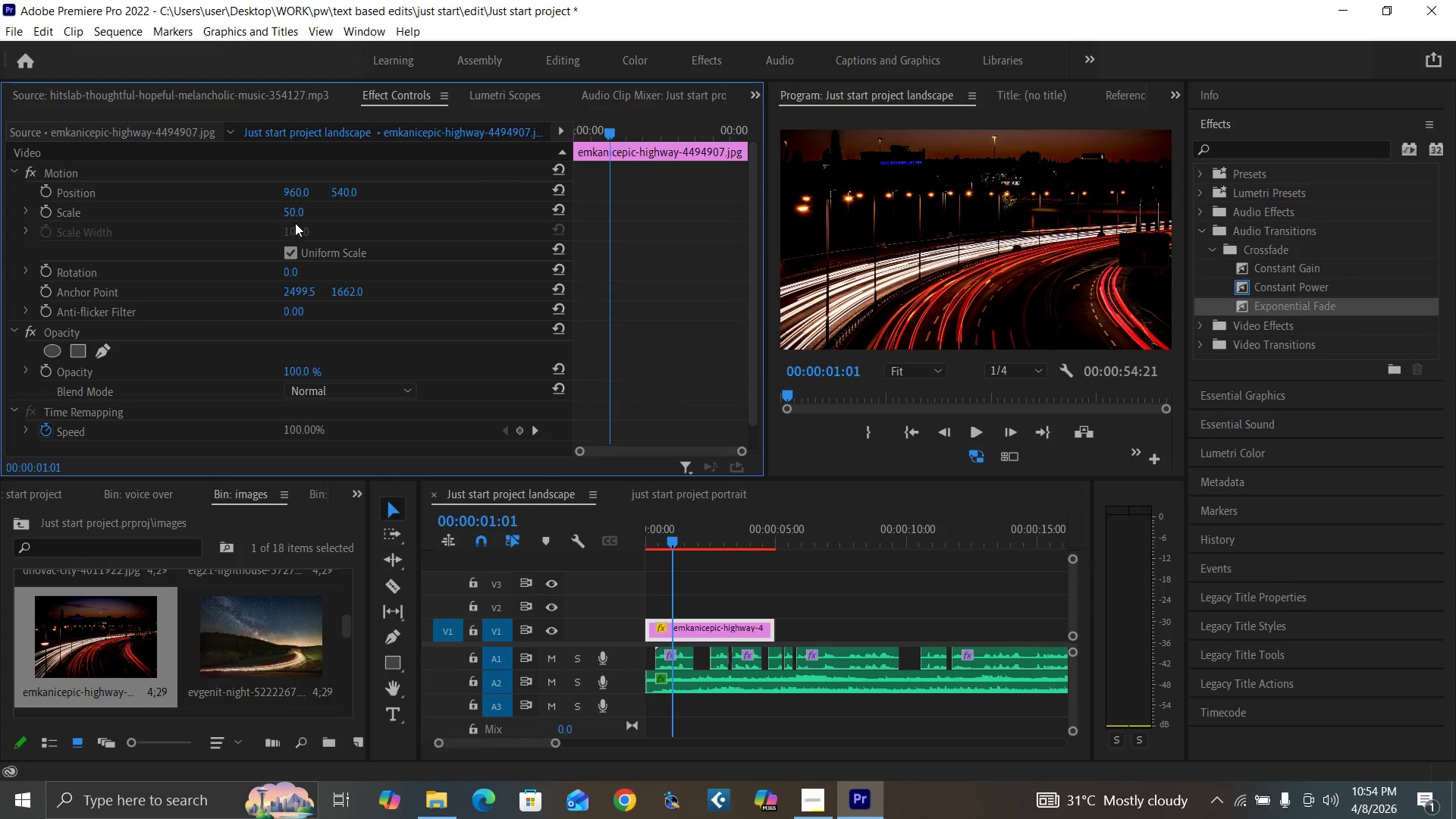 
left_click([293, 213])
 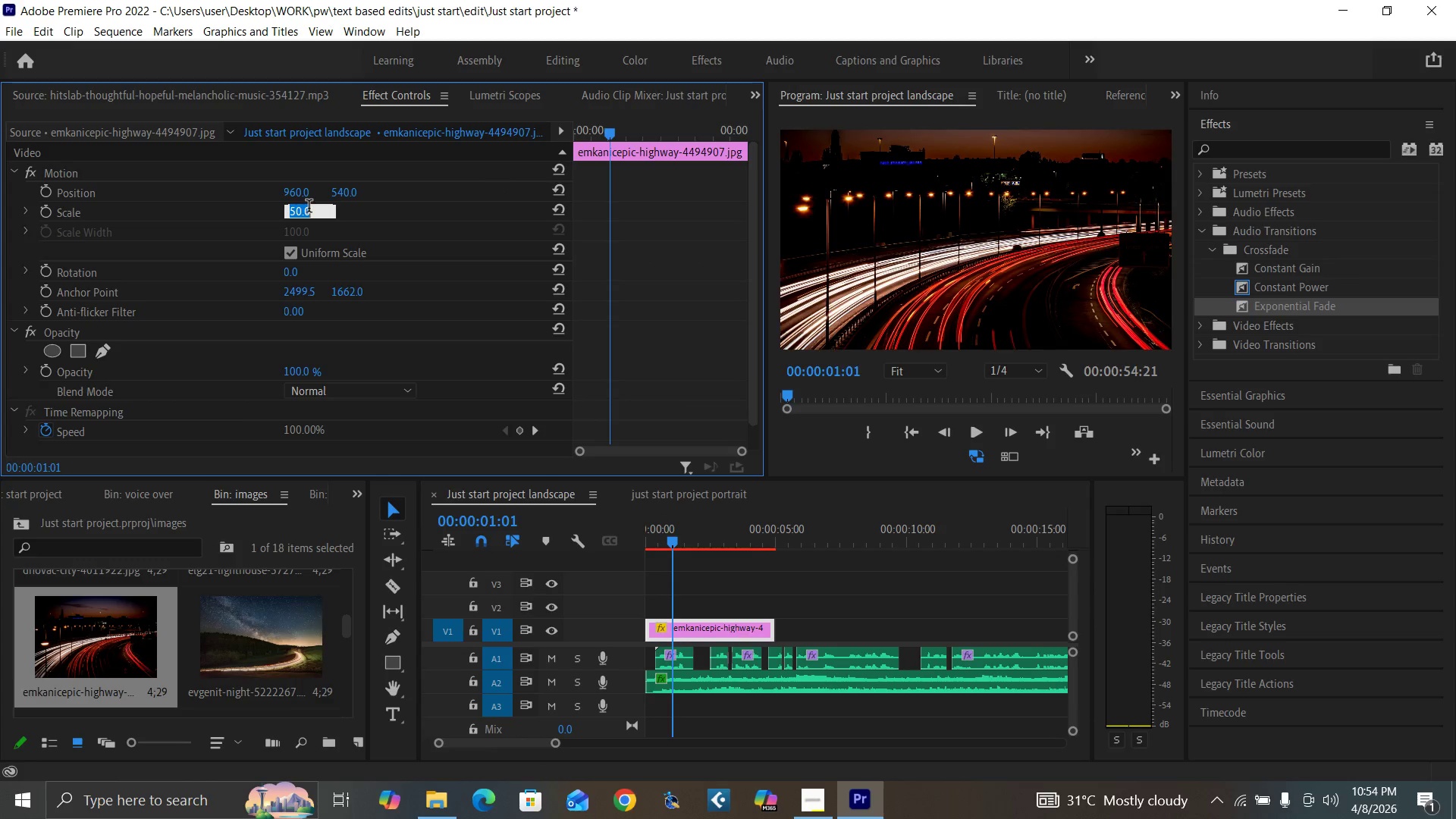 
type(40)
 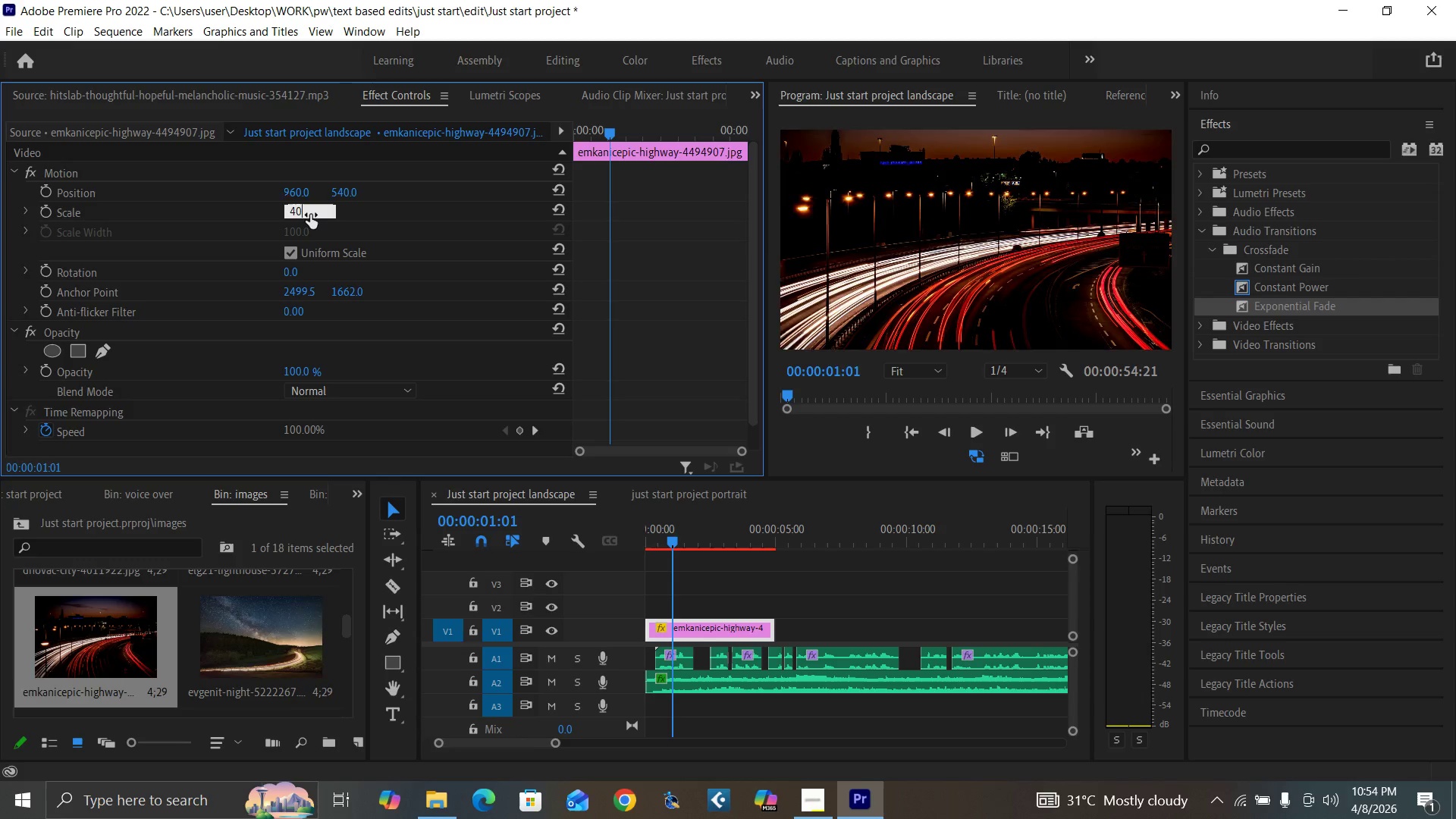 
key(Enter)
 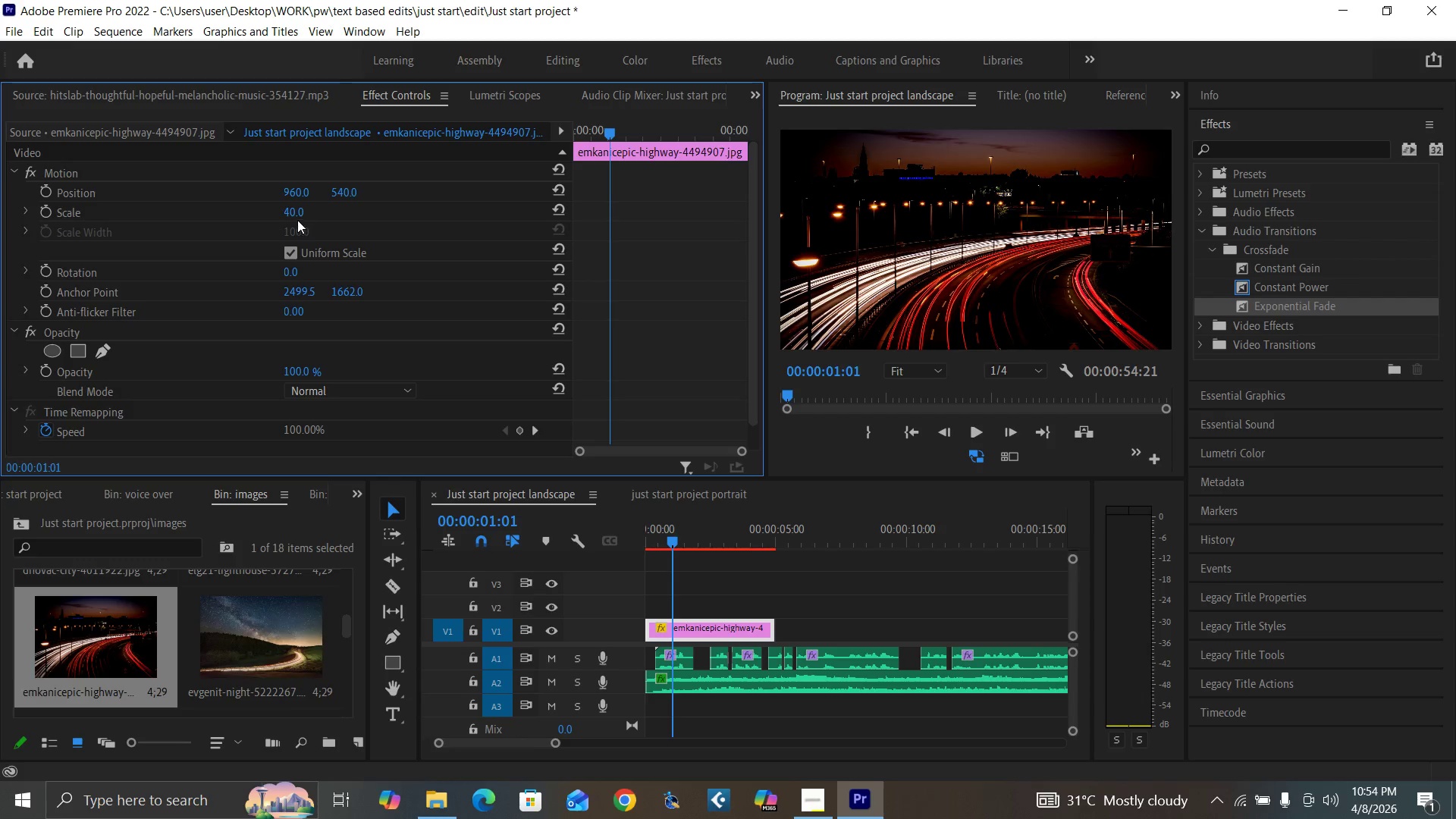 
left_click([290, 212])
 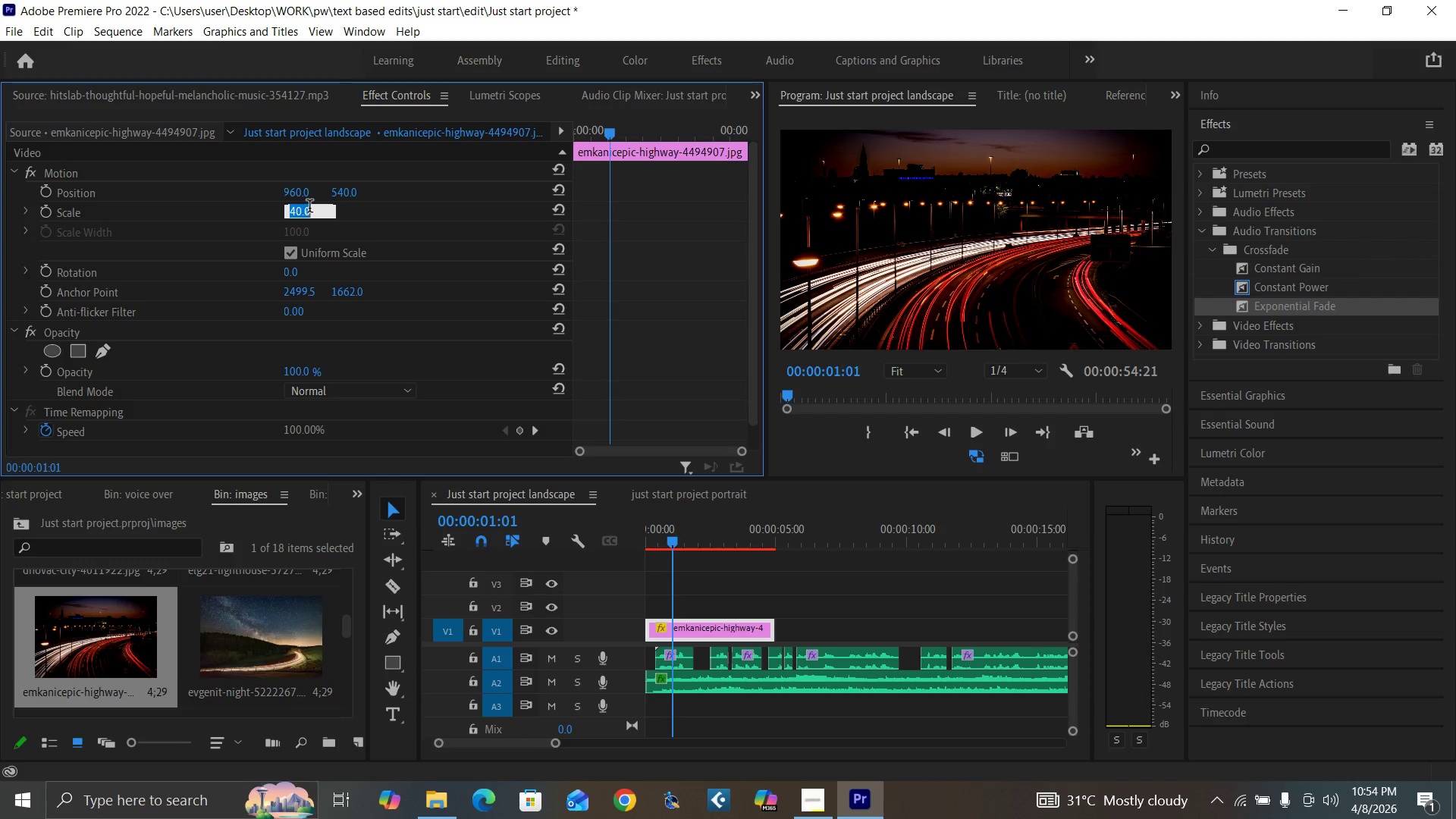 
type(35)
 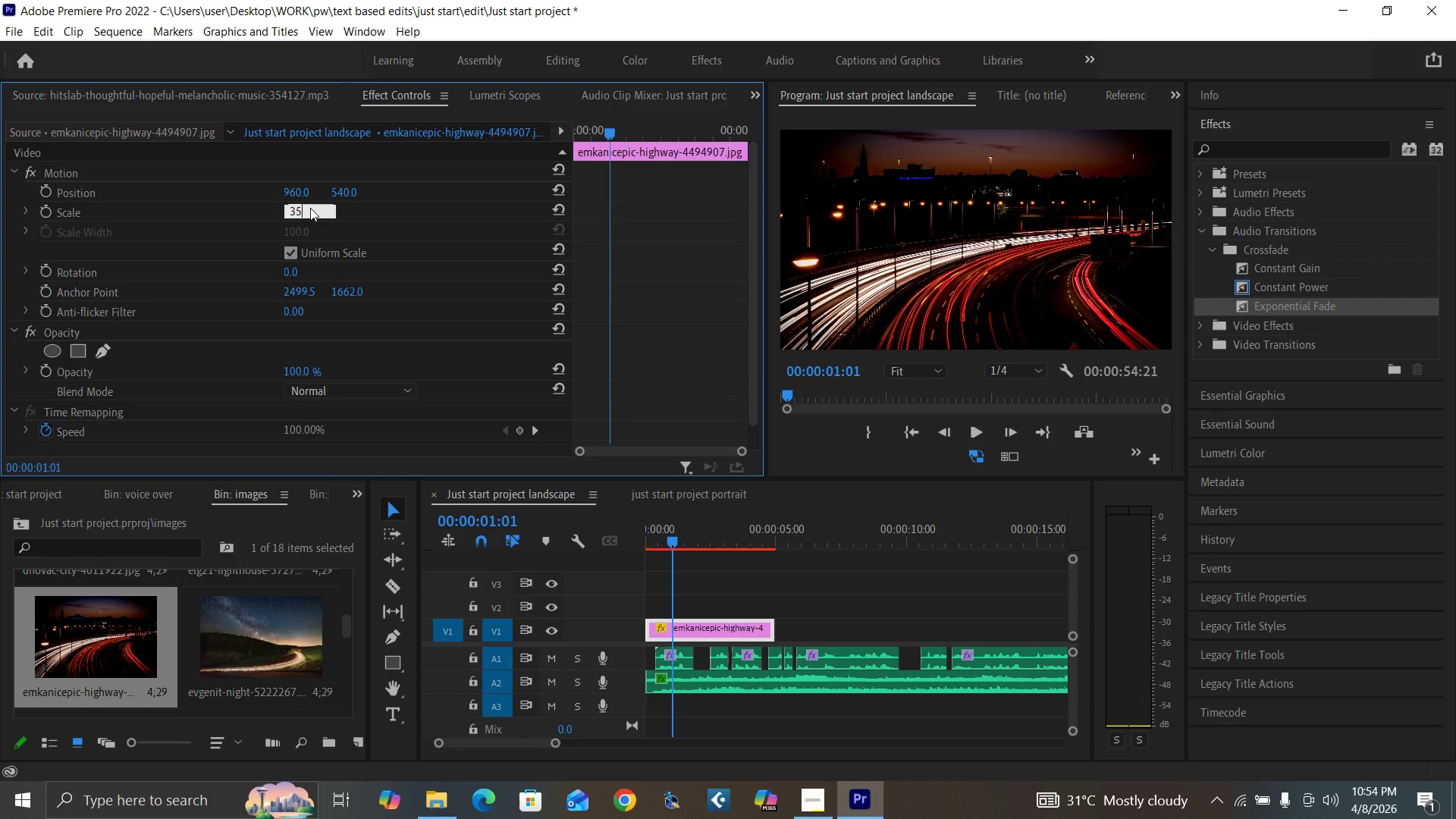 
key(Enter)
 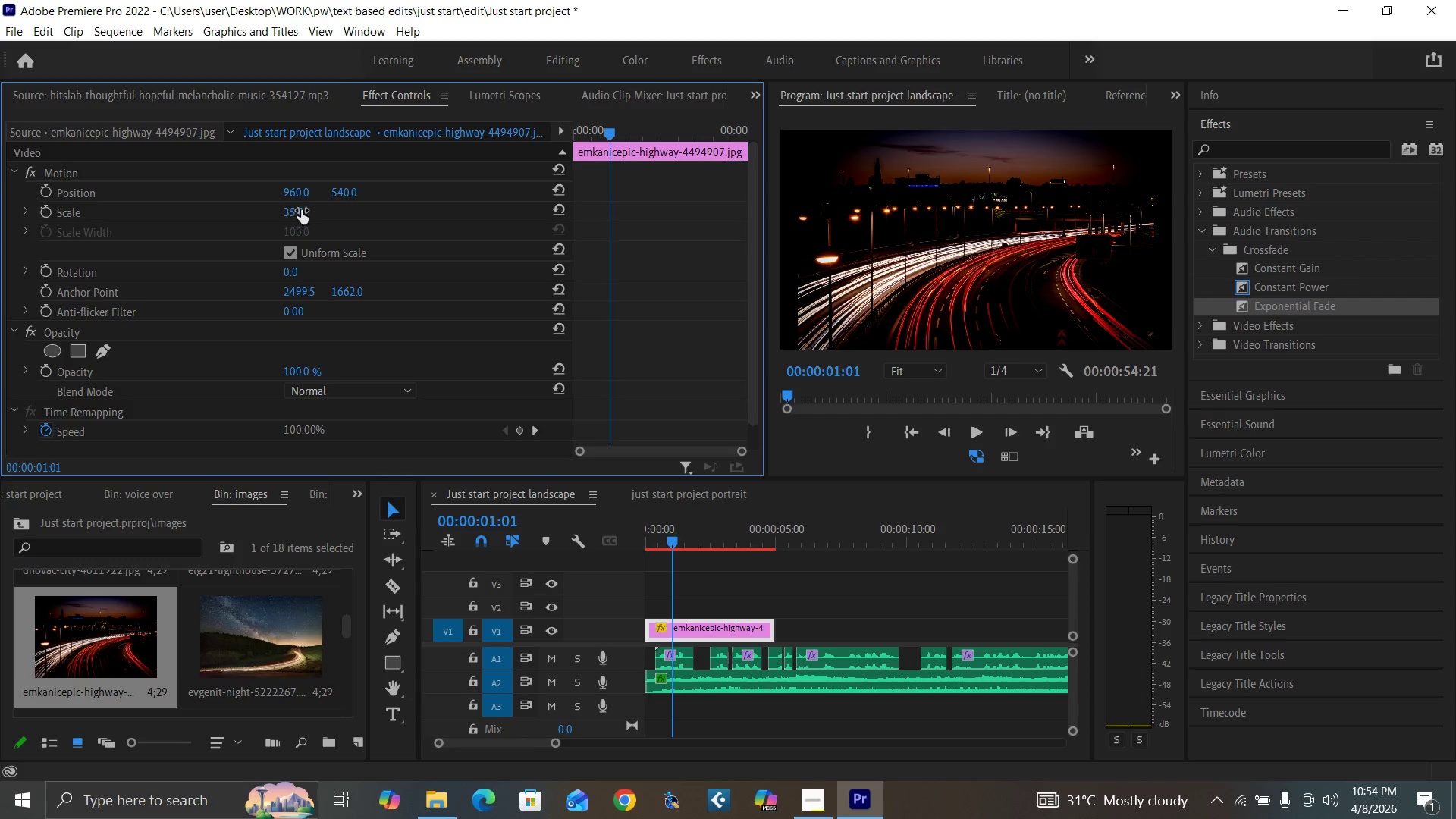 
left_click([288, 209])
 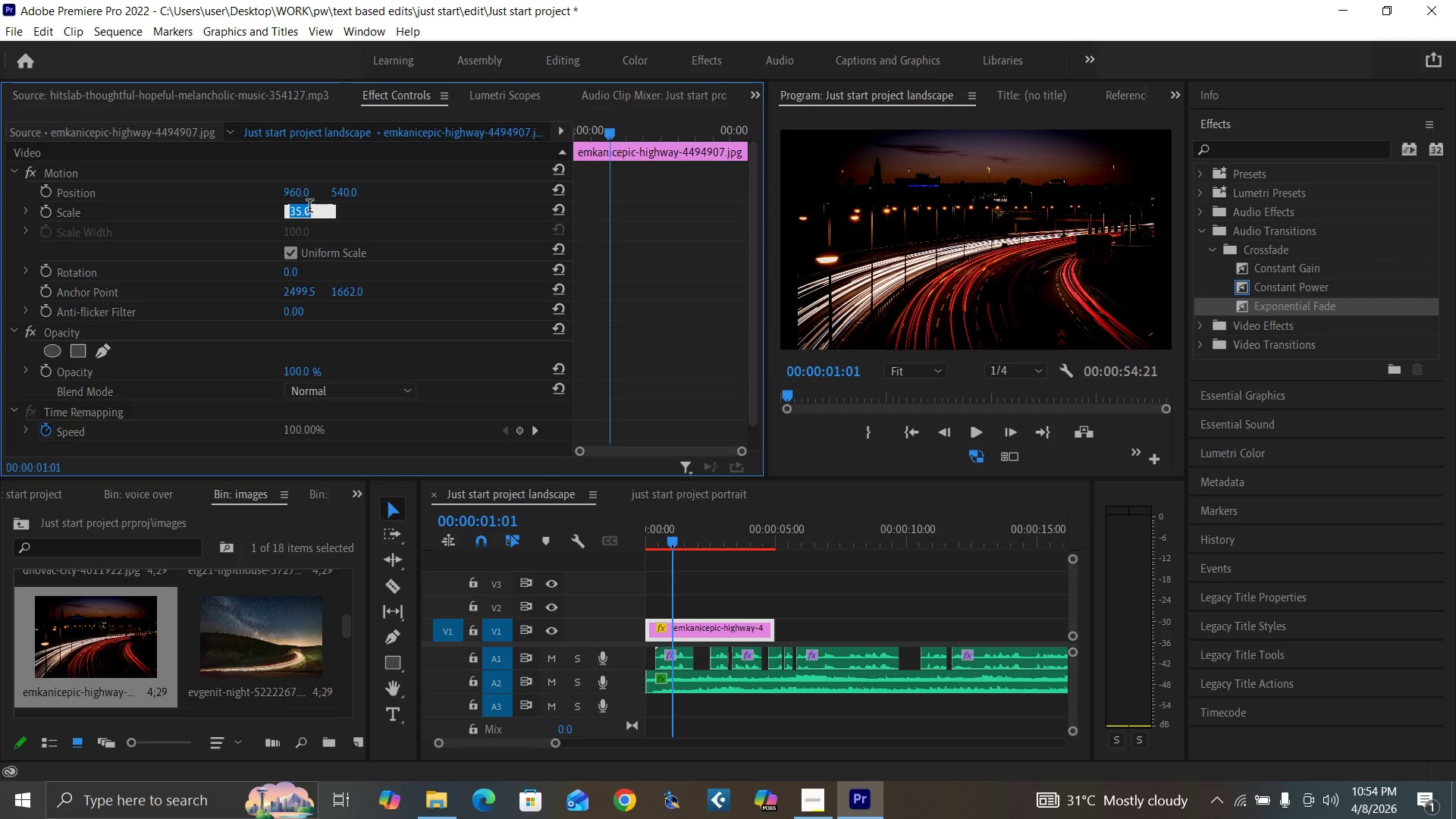 
type(38)
 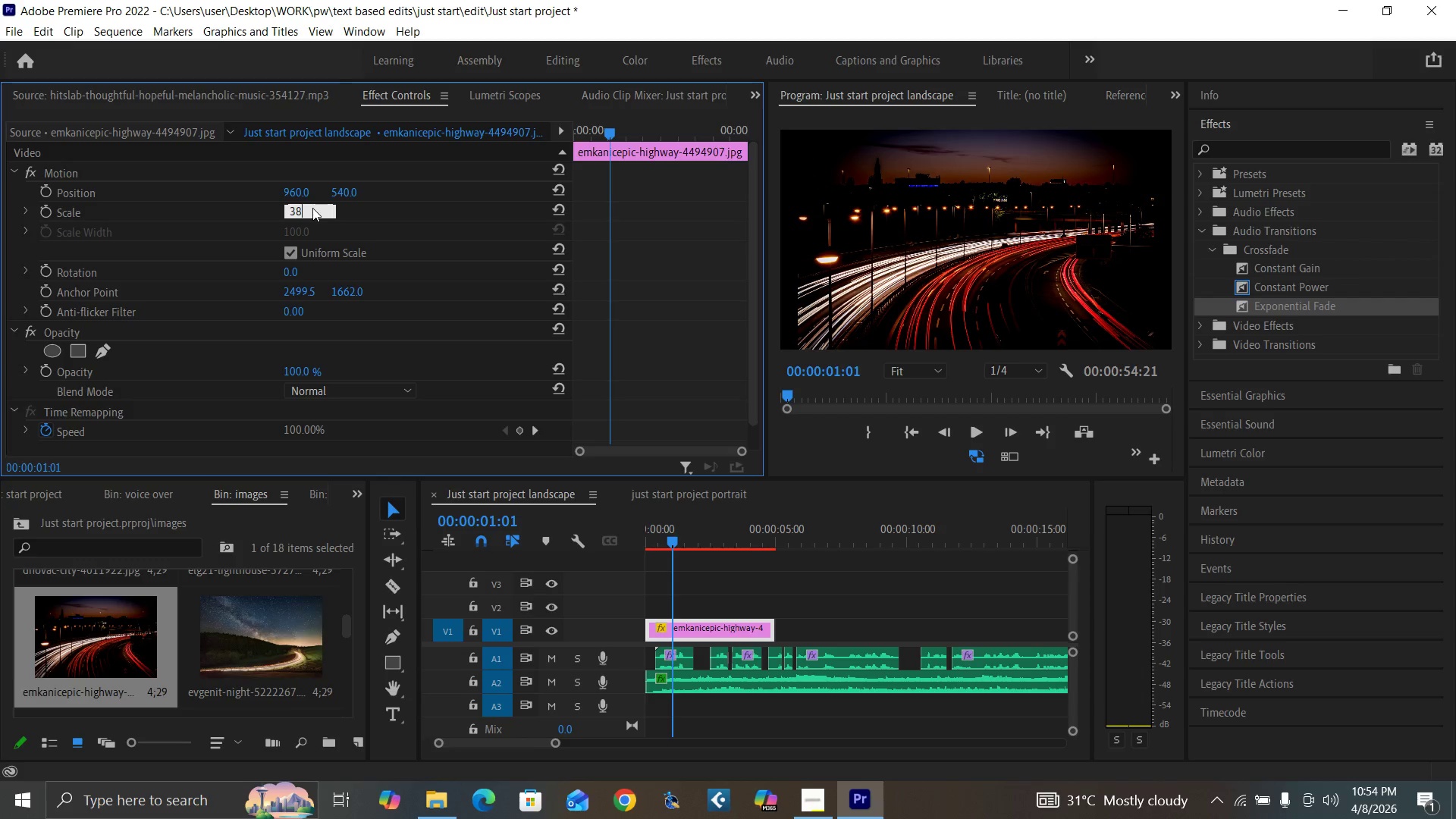 
key(Enter)
 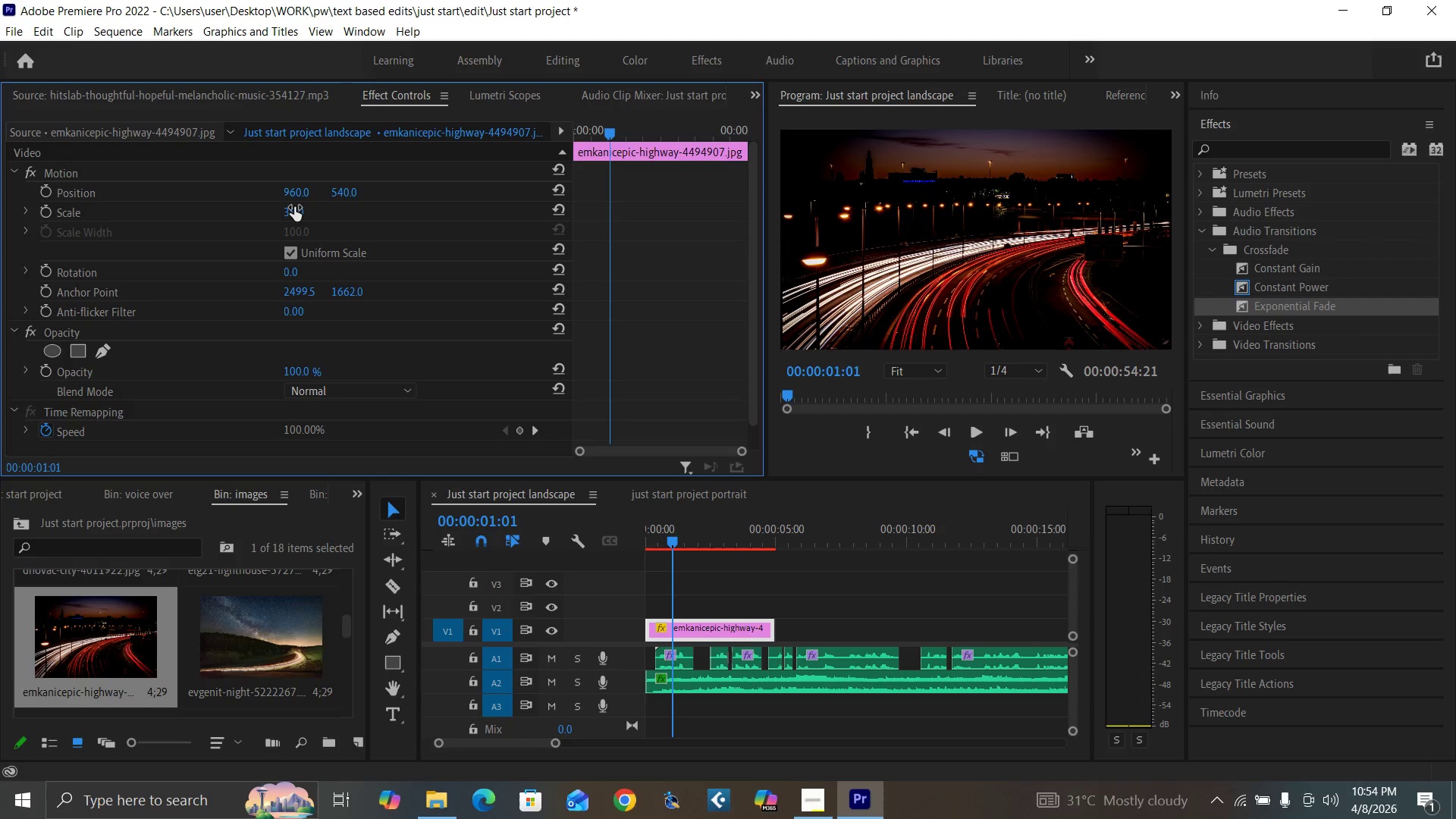 
left_click([290, 210])
 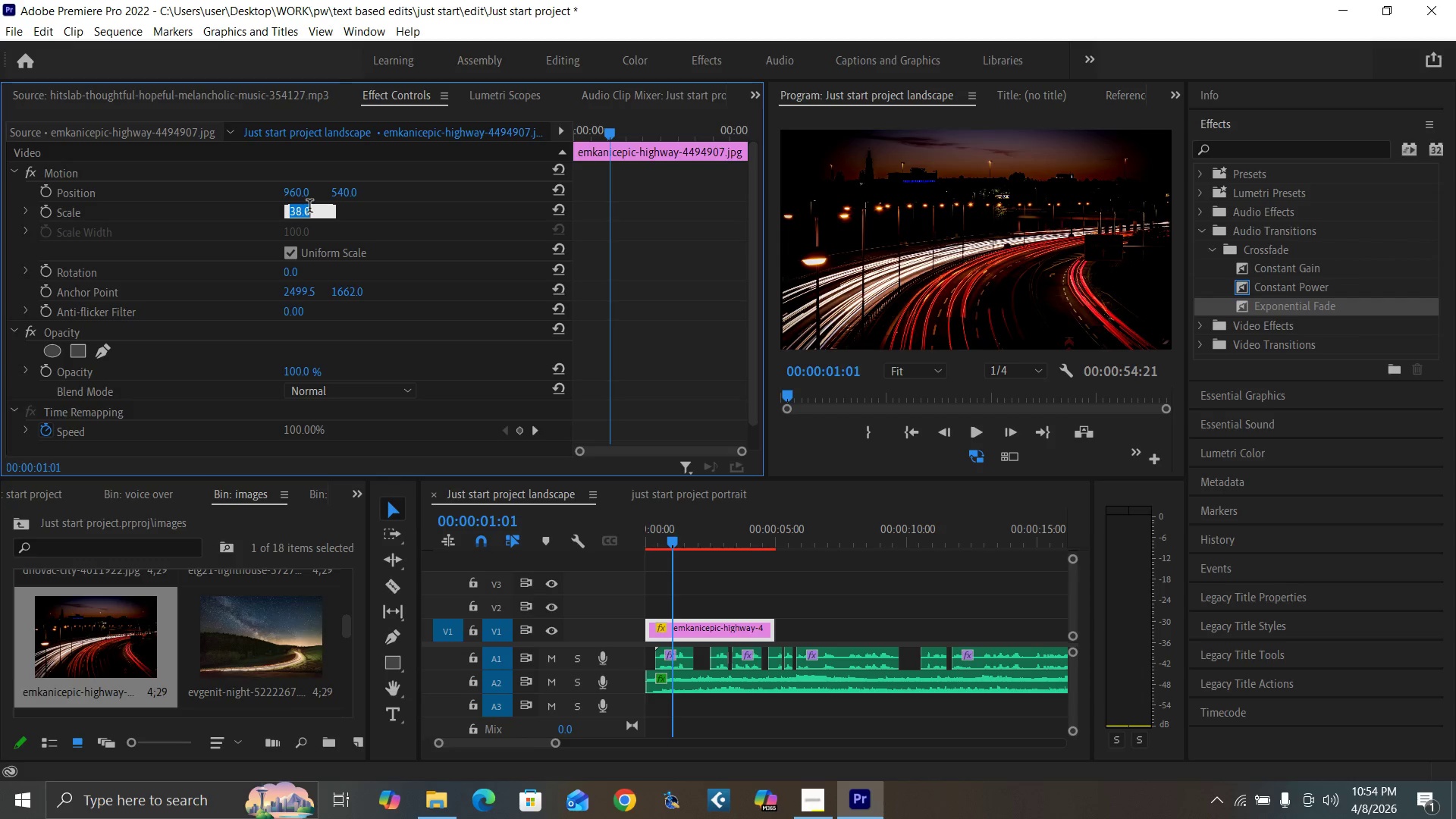 
key(4)
 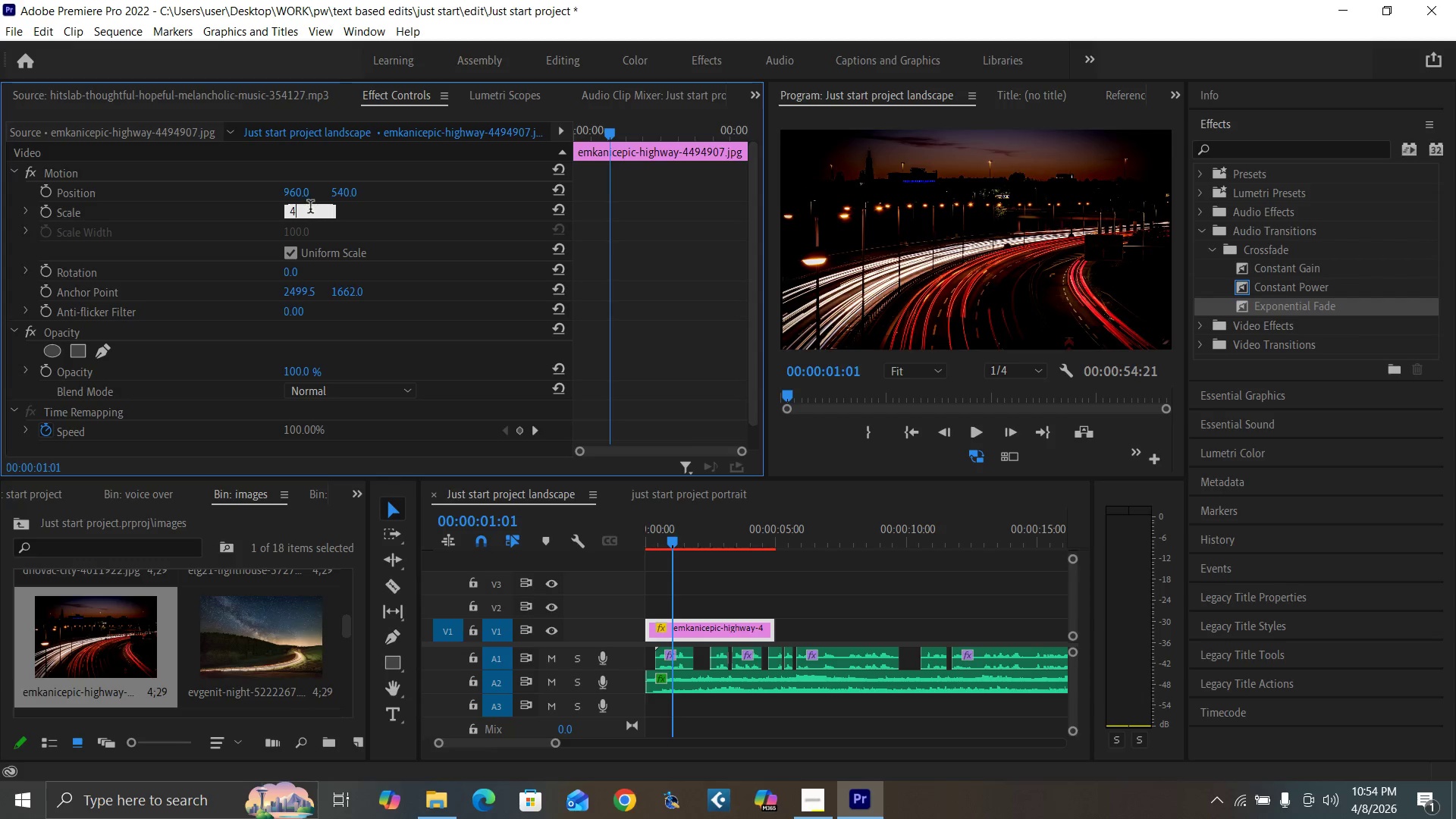 
key(0)
 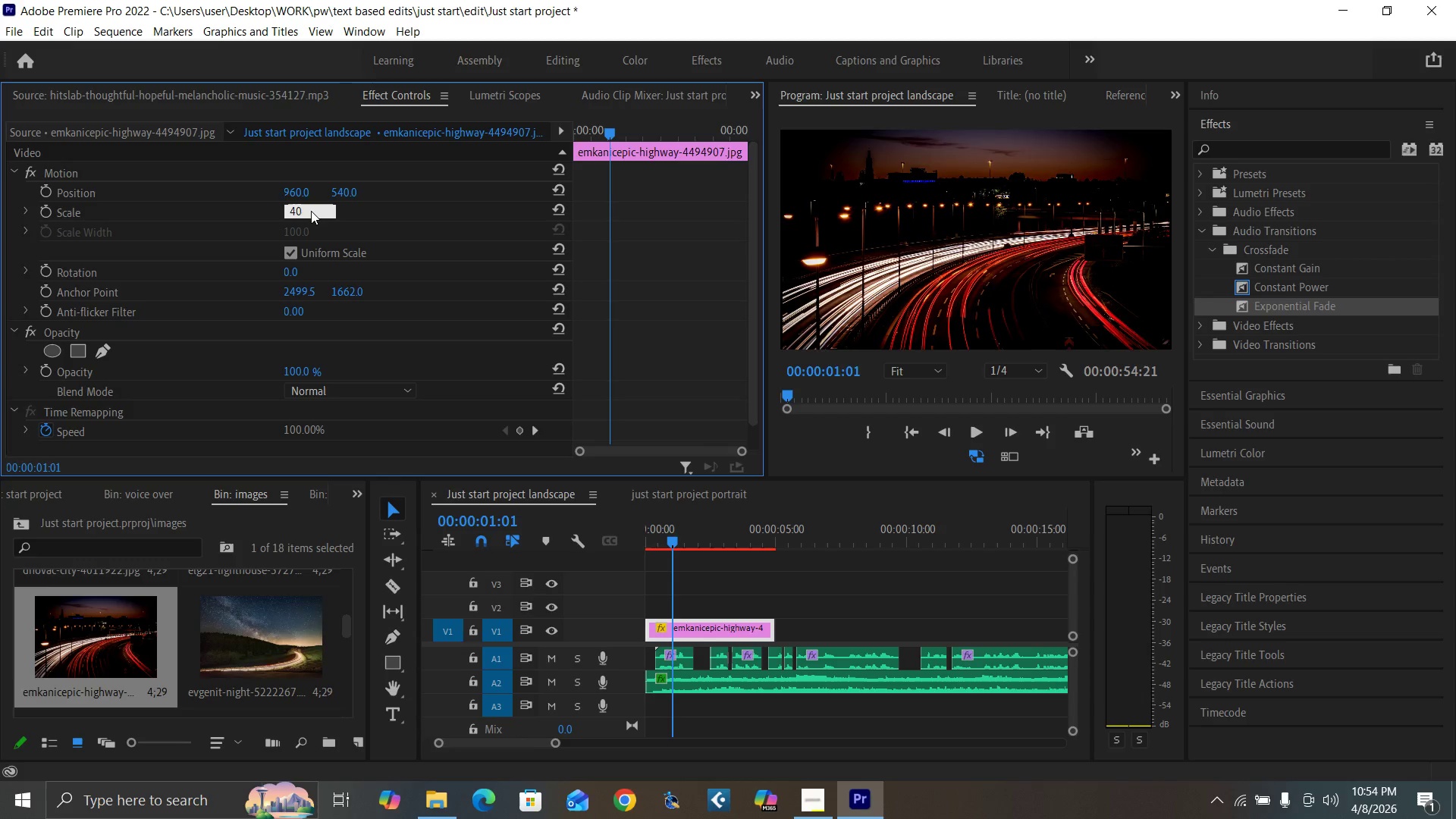 
key(Enter)
 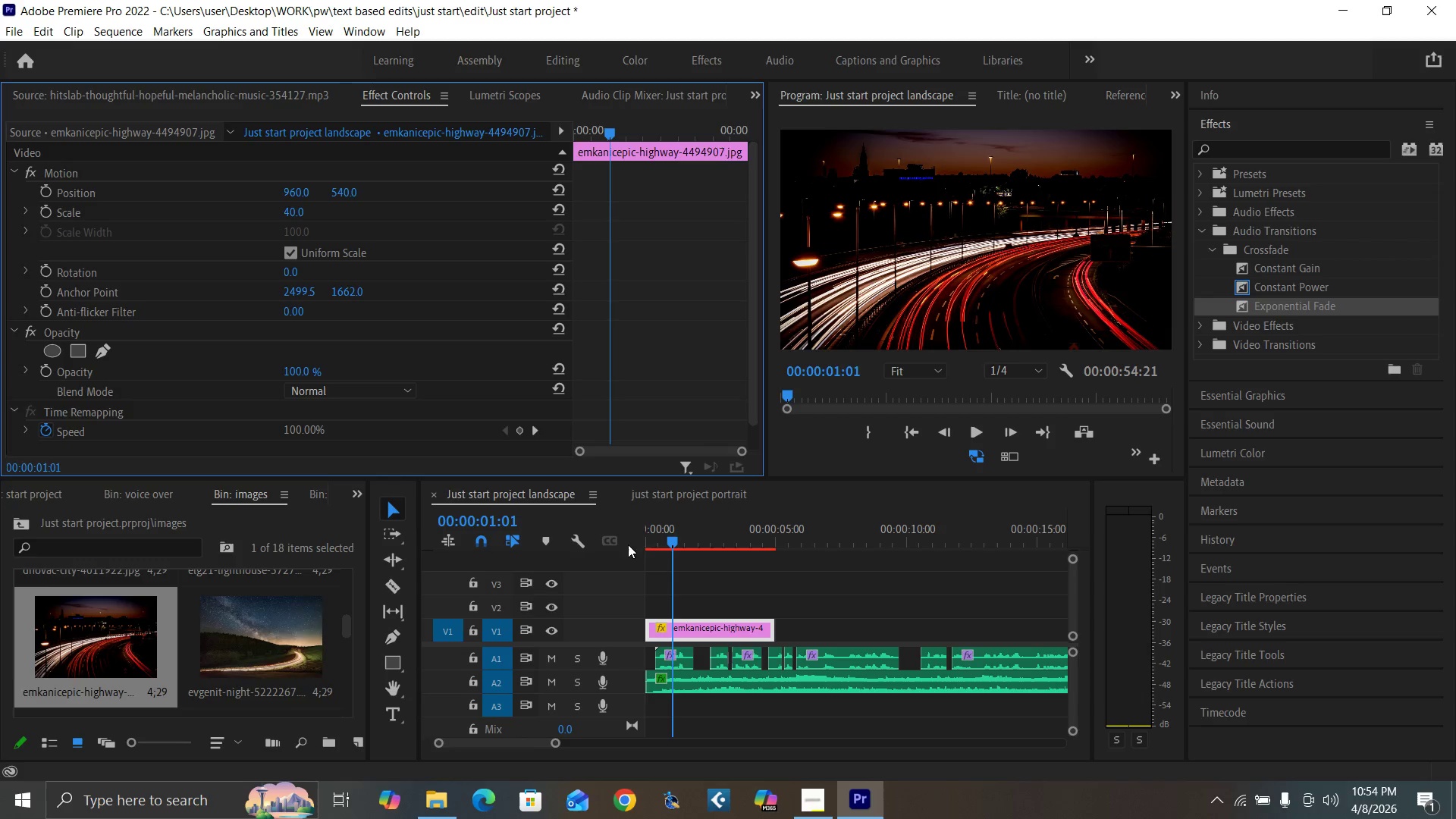 
left_click_drag(start_coordinate=[652, 545], to_coordinate=[628, 560])
 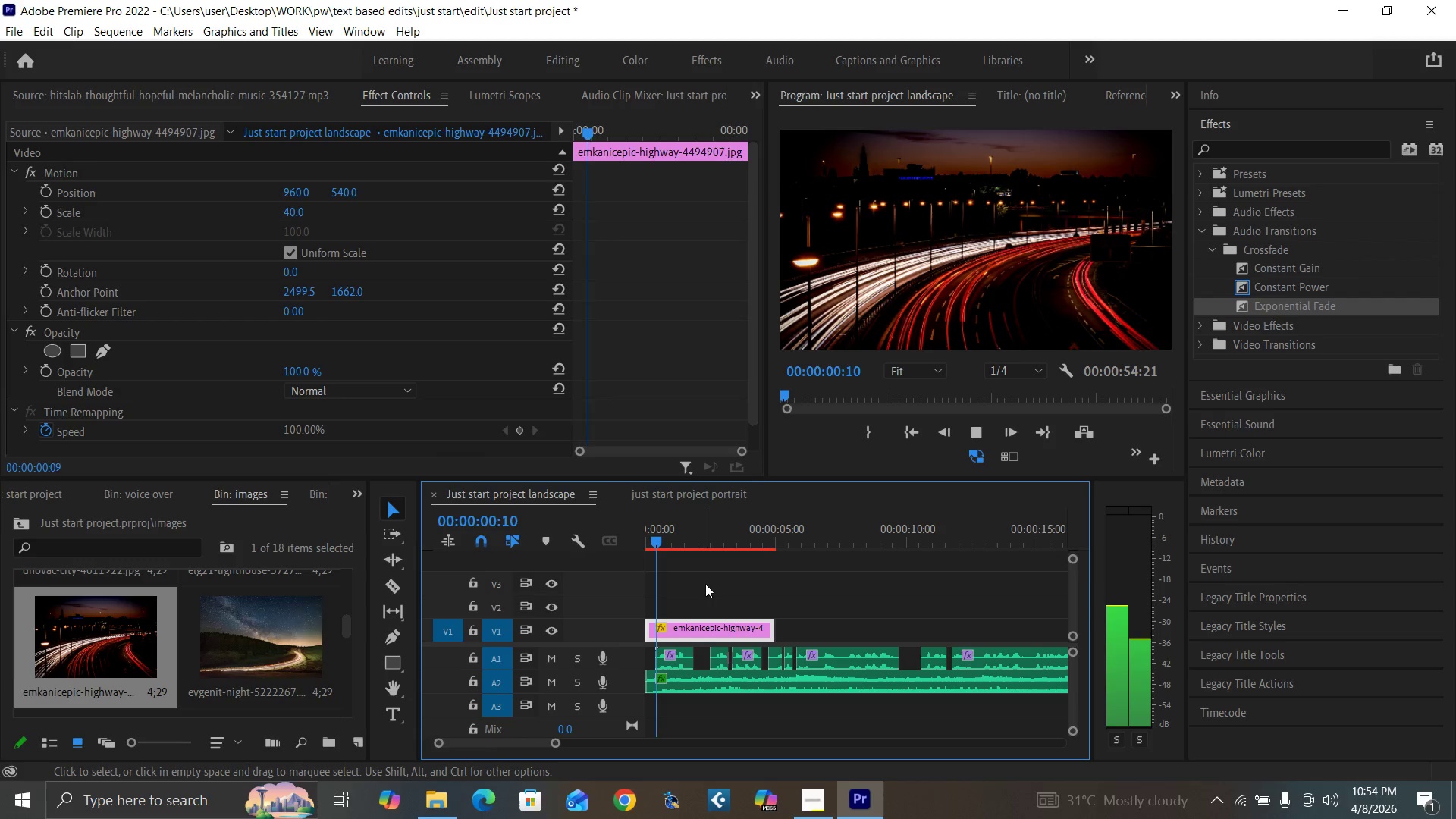 
key(Space)
 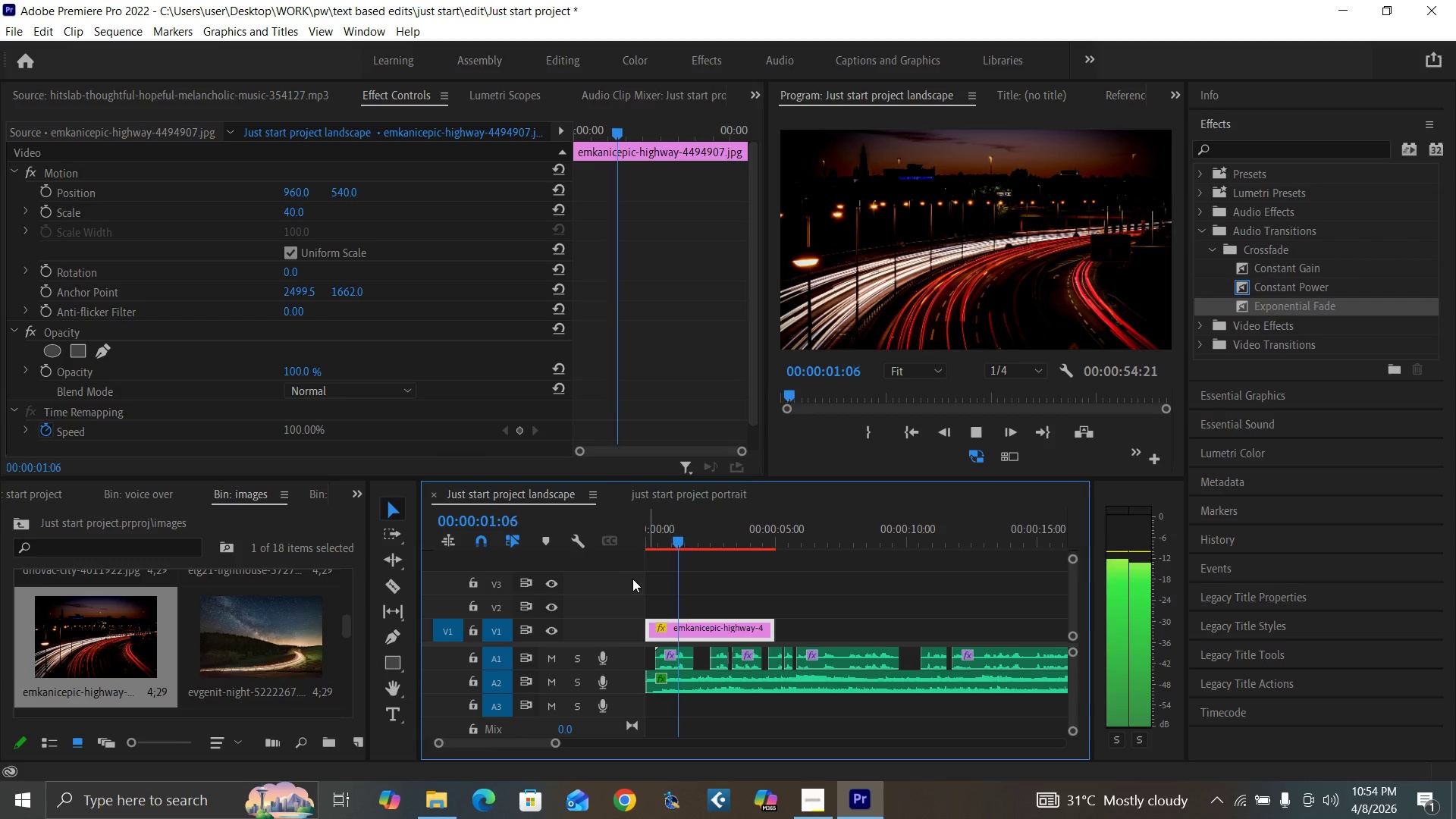 
key(Space)
 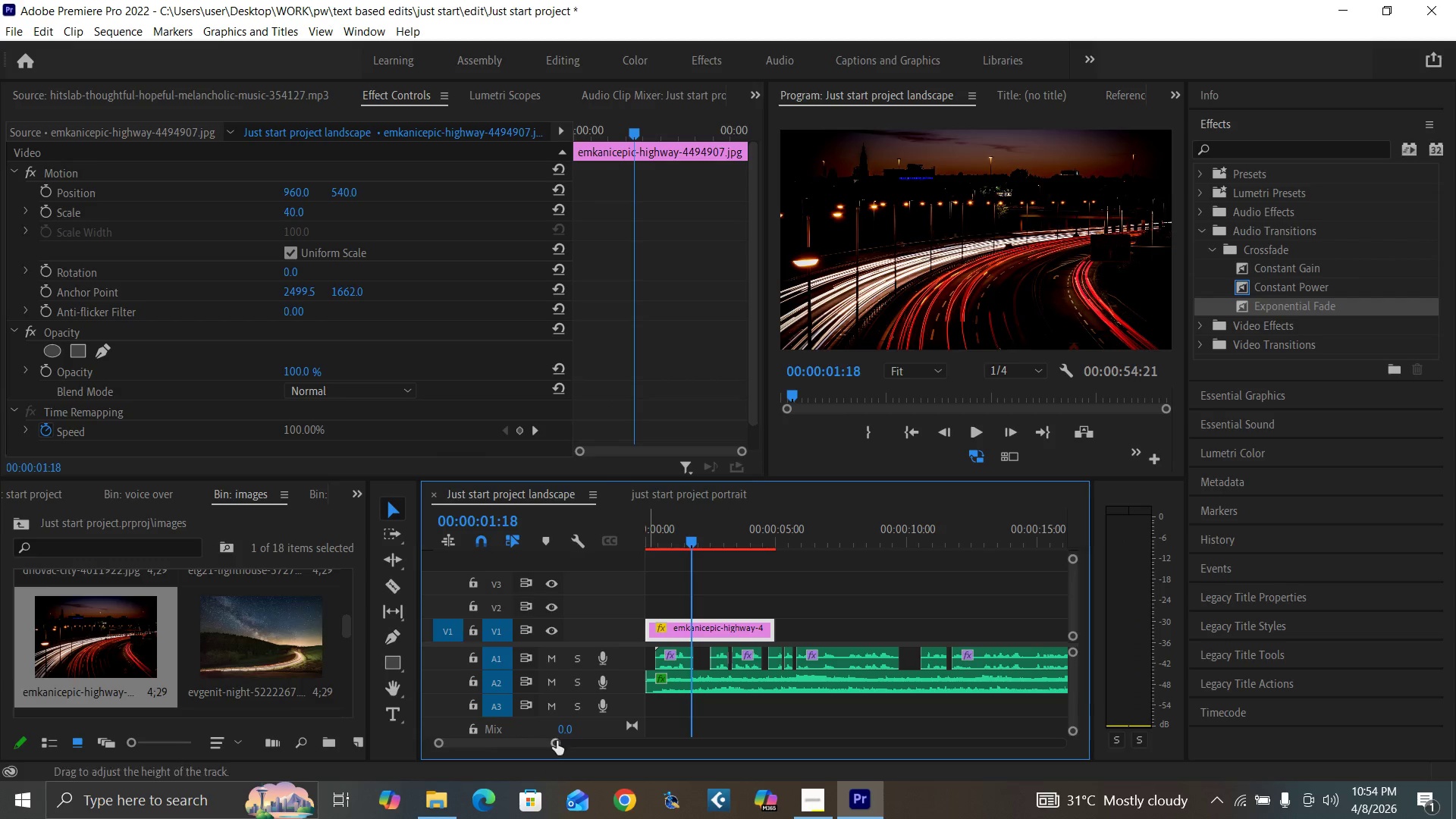 
left_click_drag(start_coordinate=[556, 742], to_coordinate=[538, 737])
 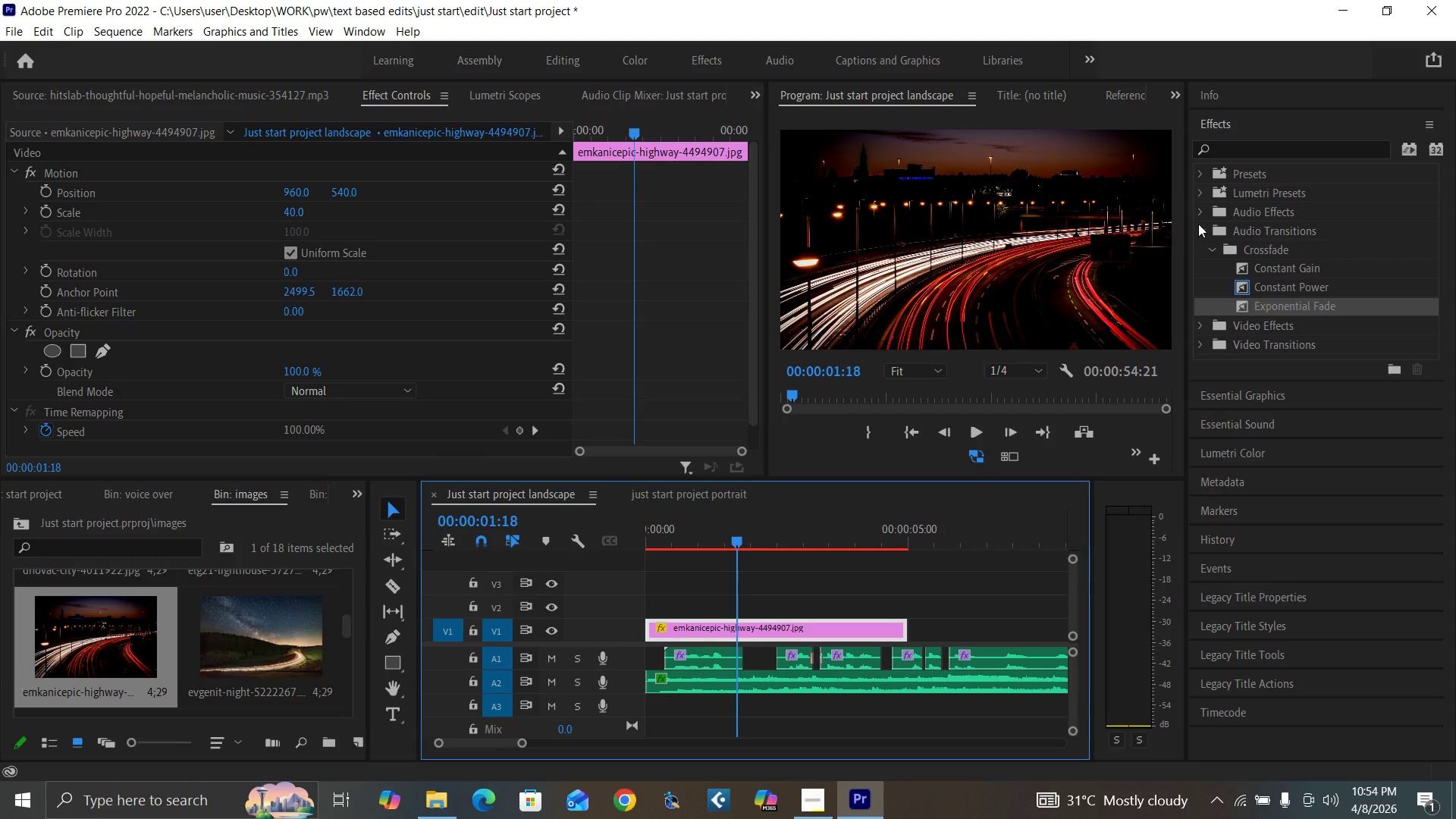 
left_click([1208, 246])
 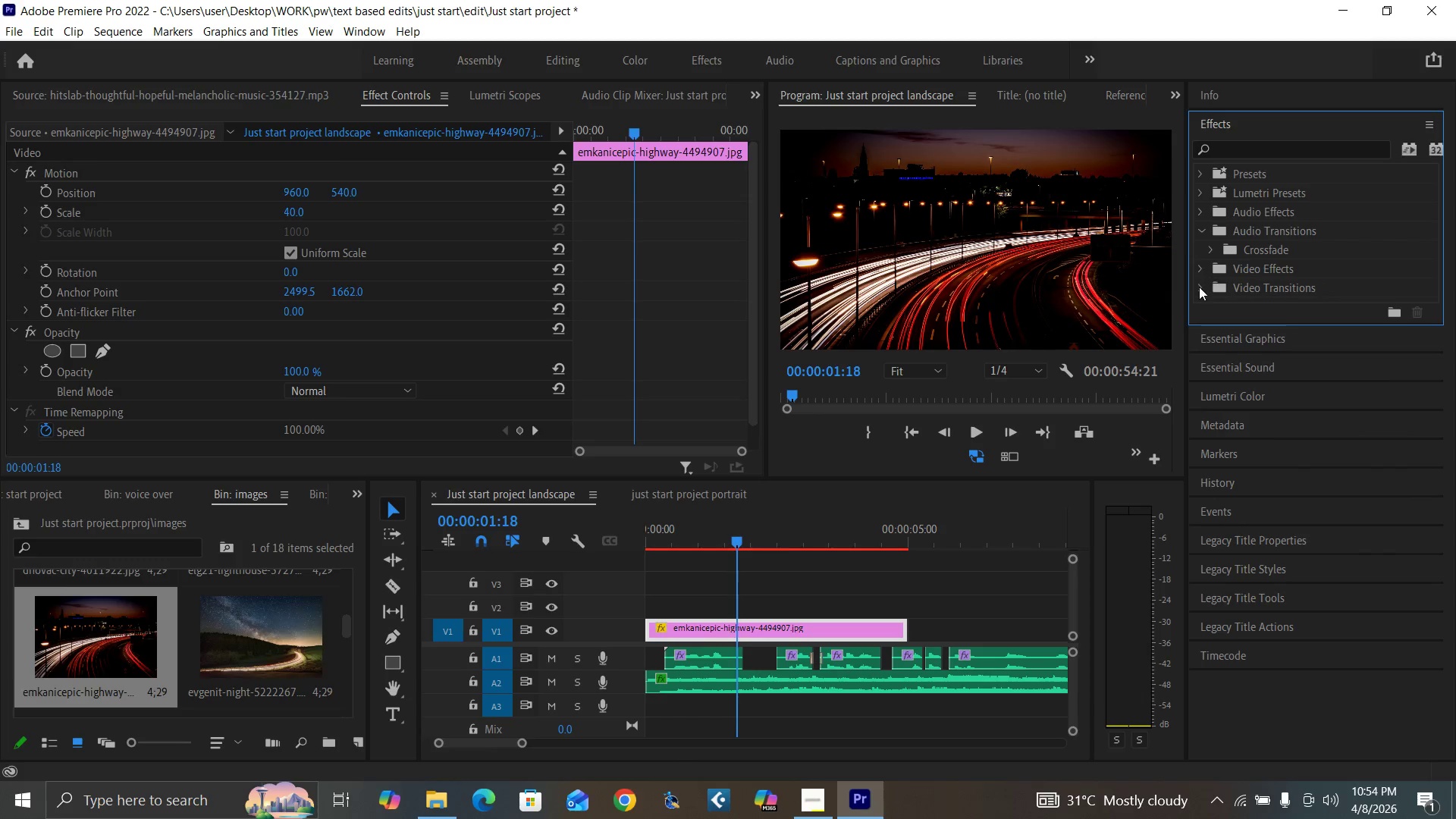 
left_click([1197, 290])
 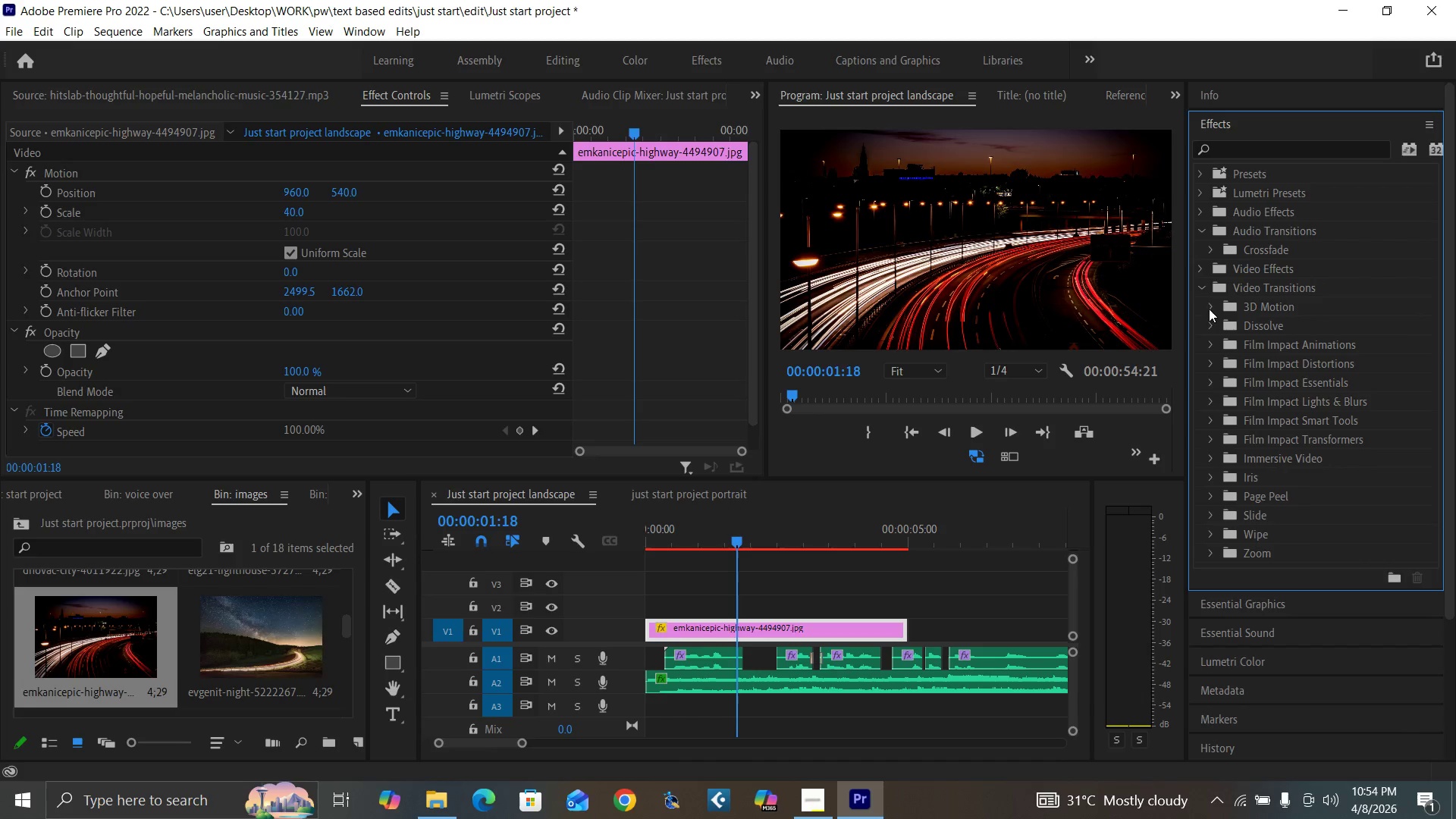 
left_click([1210, 326])